 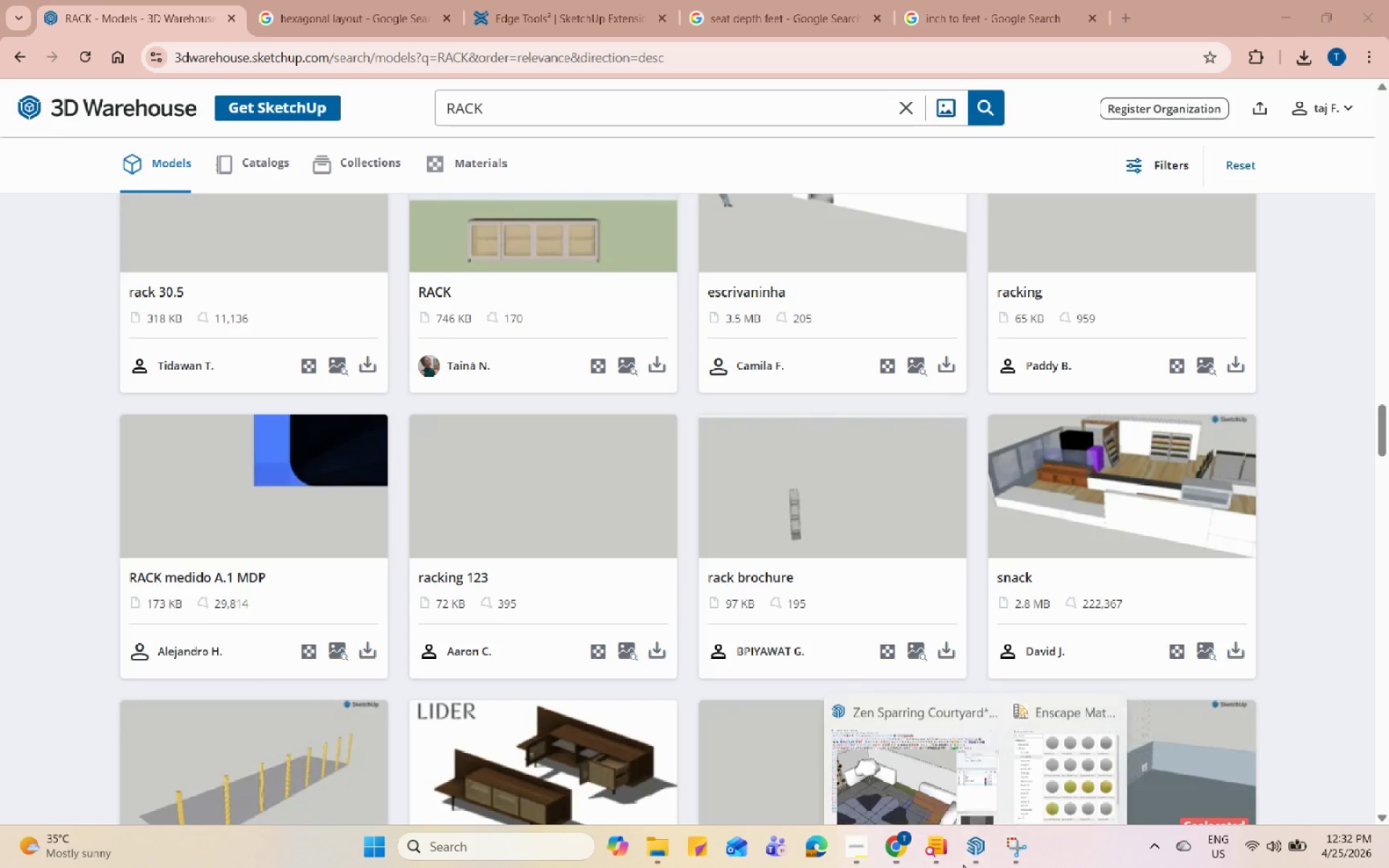 
left_click([935, 778])
 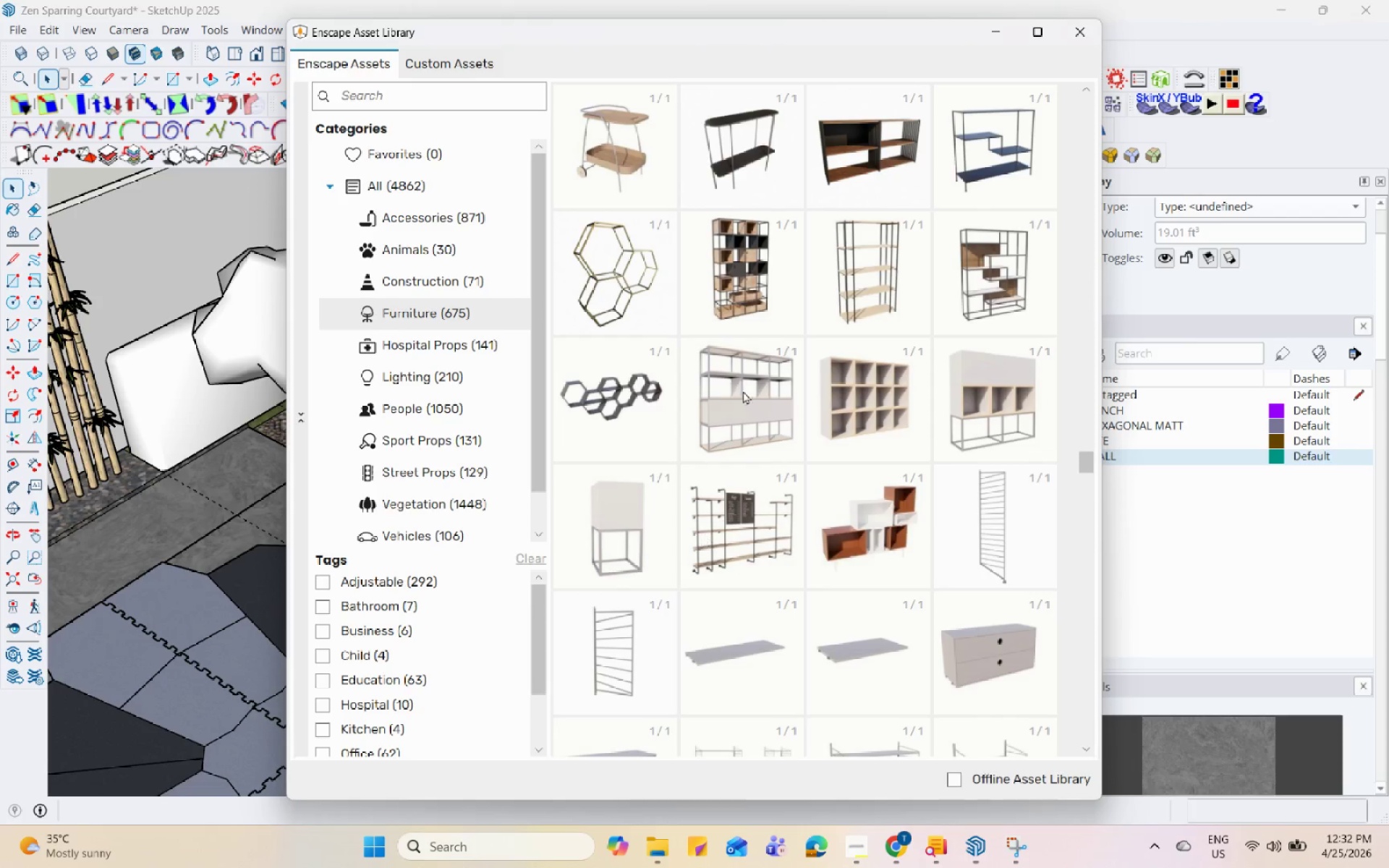 
scroll: coordinate [797, 425], scroll_direction: down, amount: 9.0
 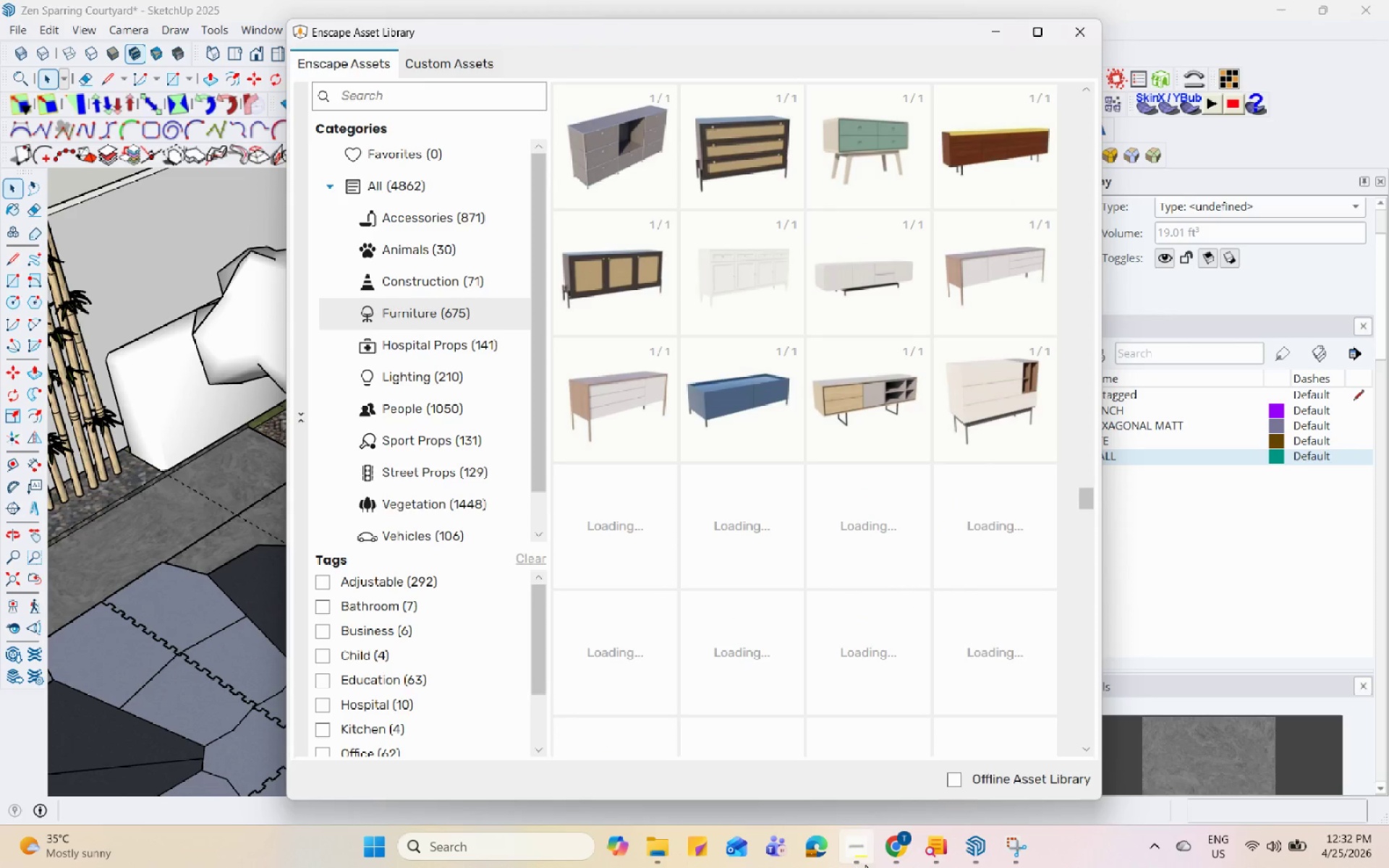 
left_click([887, 857])
 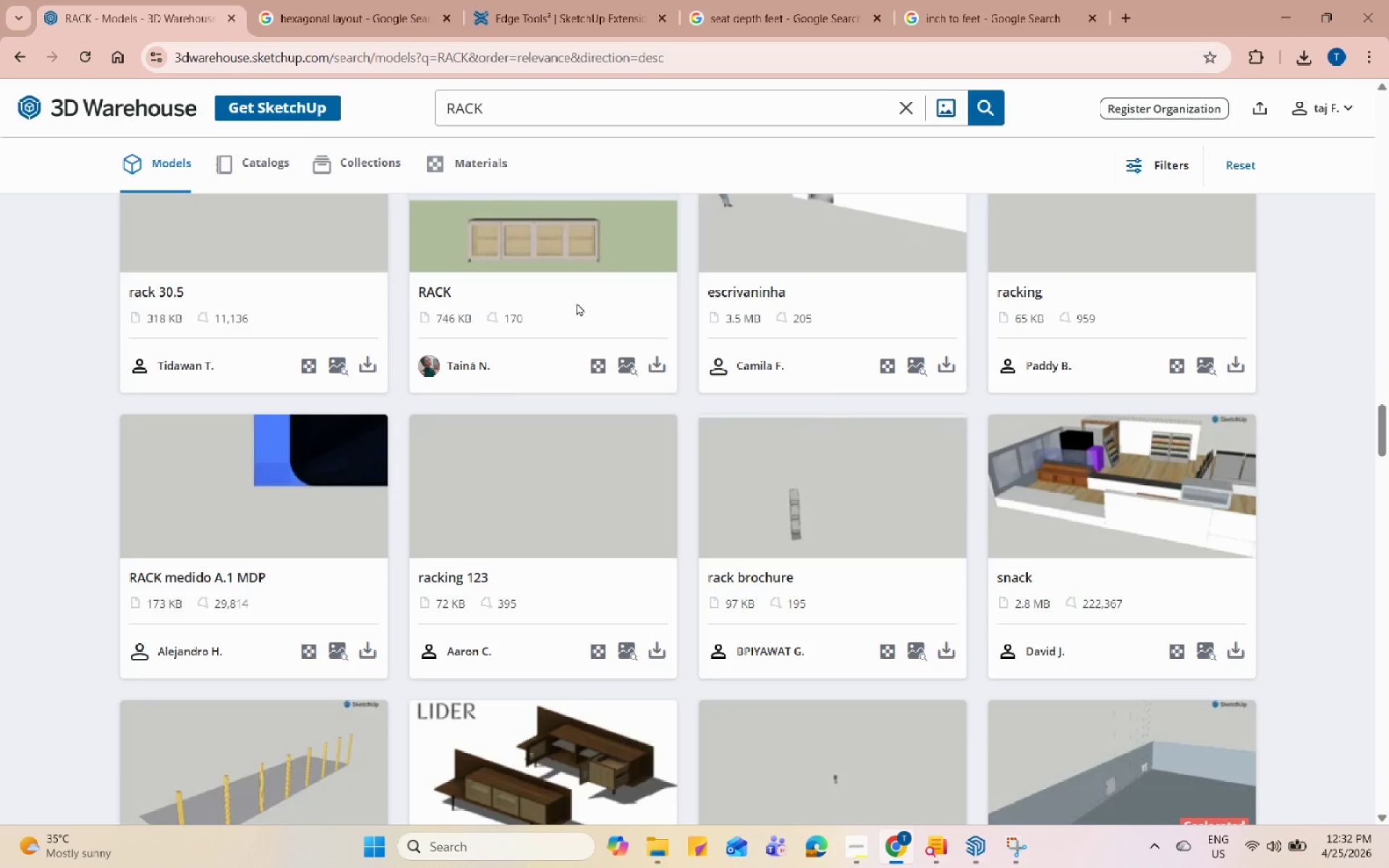 
scroll: coordinate [556, 458], scroll_direction: down, amount: 6.0
 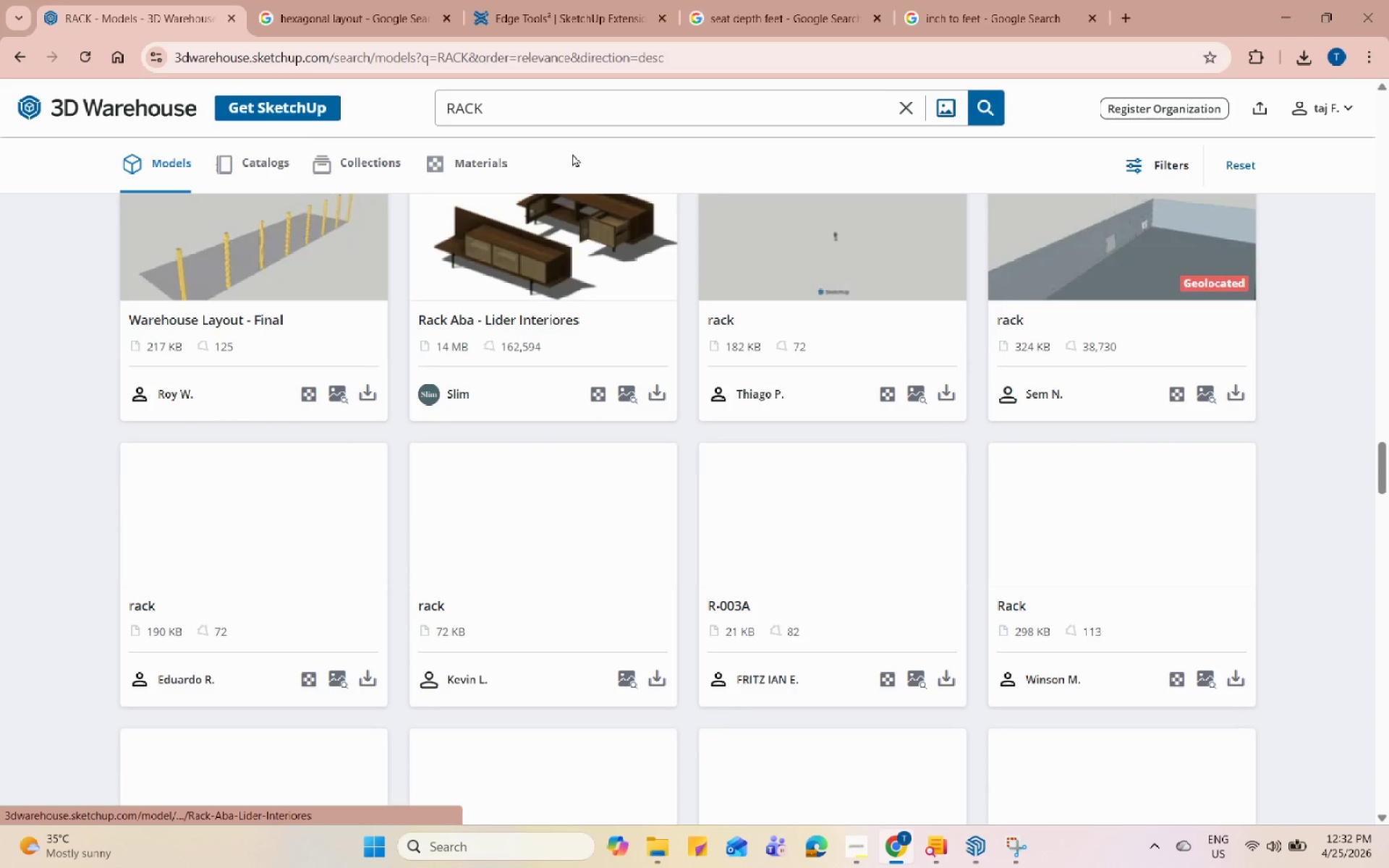 
left_click([569, 116])
 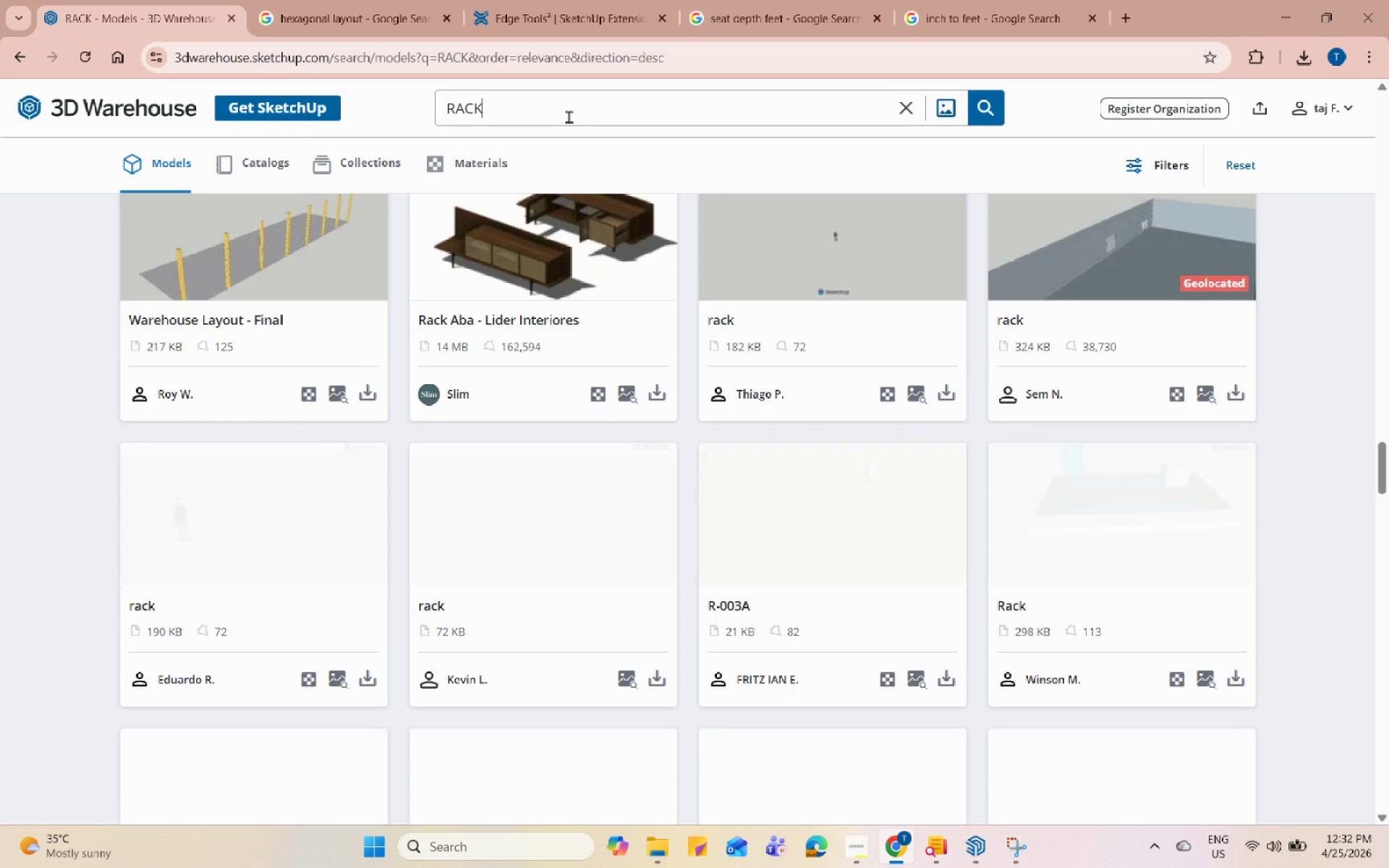 
type( SHLEVE)
key(Backspace)
key(Backspace)
key(Backspace)
key(Backspace)
type(ELVE)
 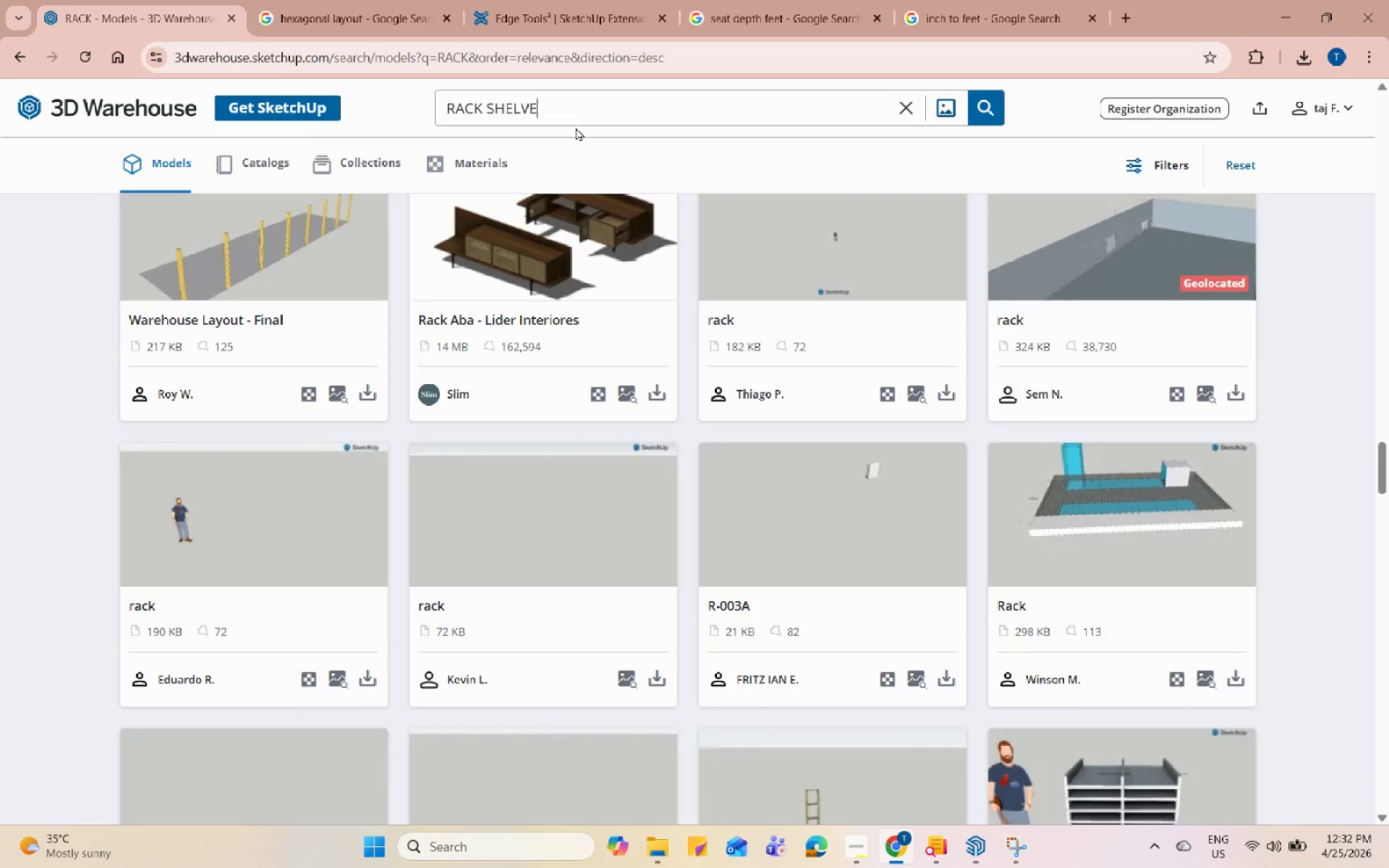 
key(Enter)
 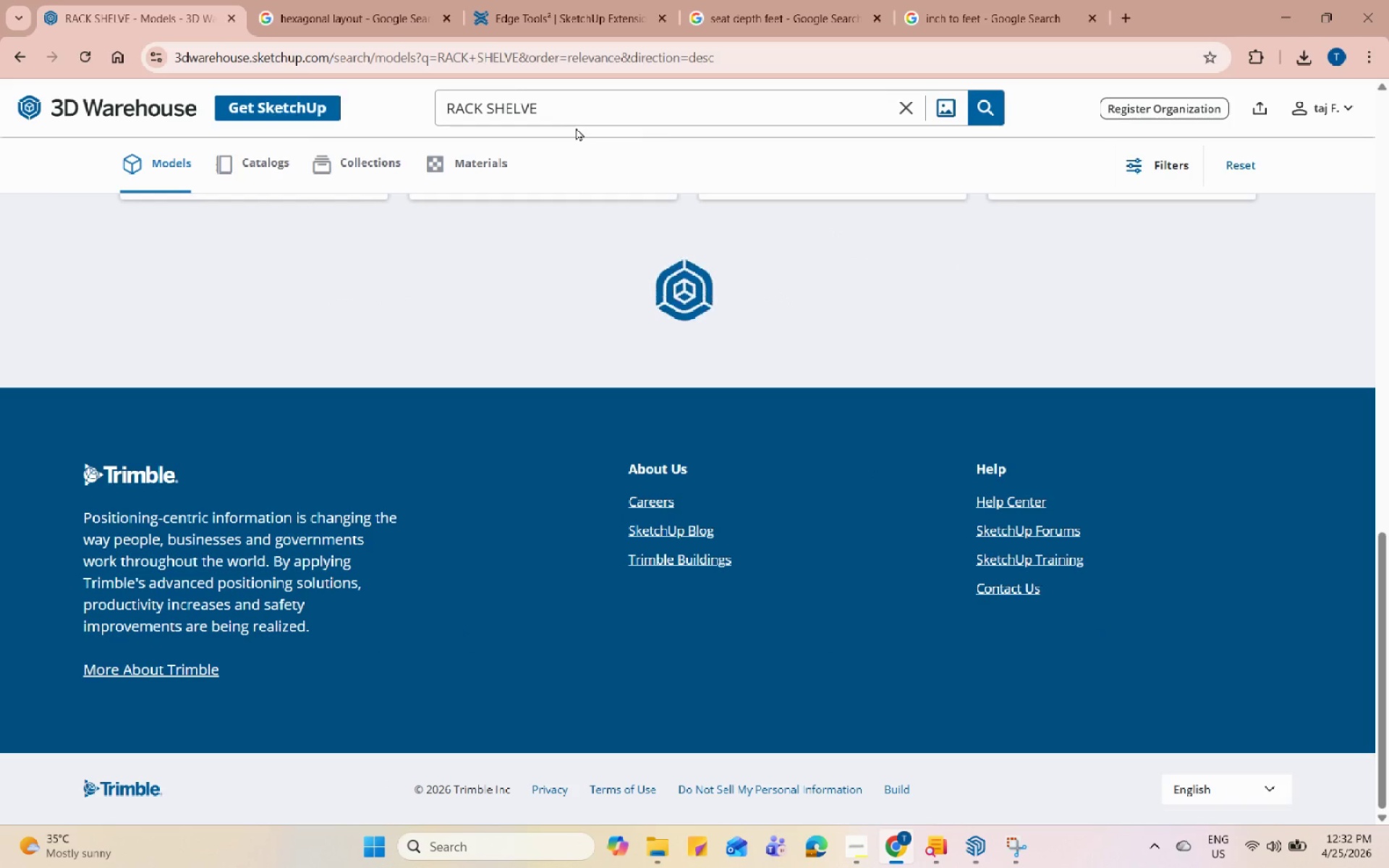 
scroll: coordinate [705, 304], scroll_direction: up, amount: 16.0
 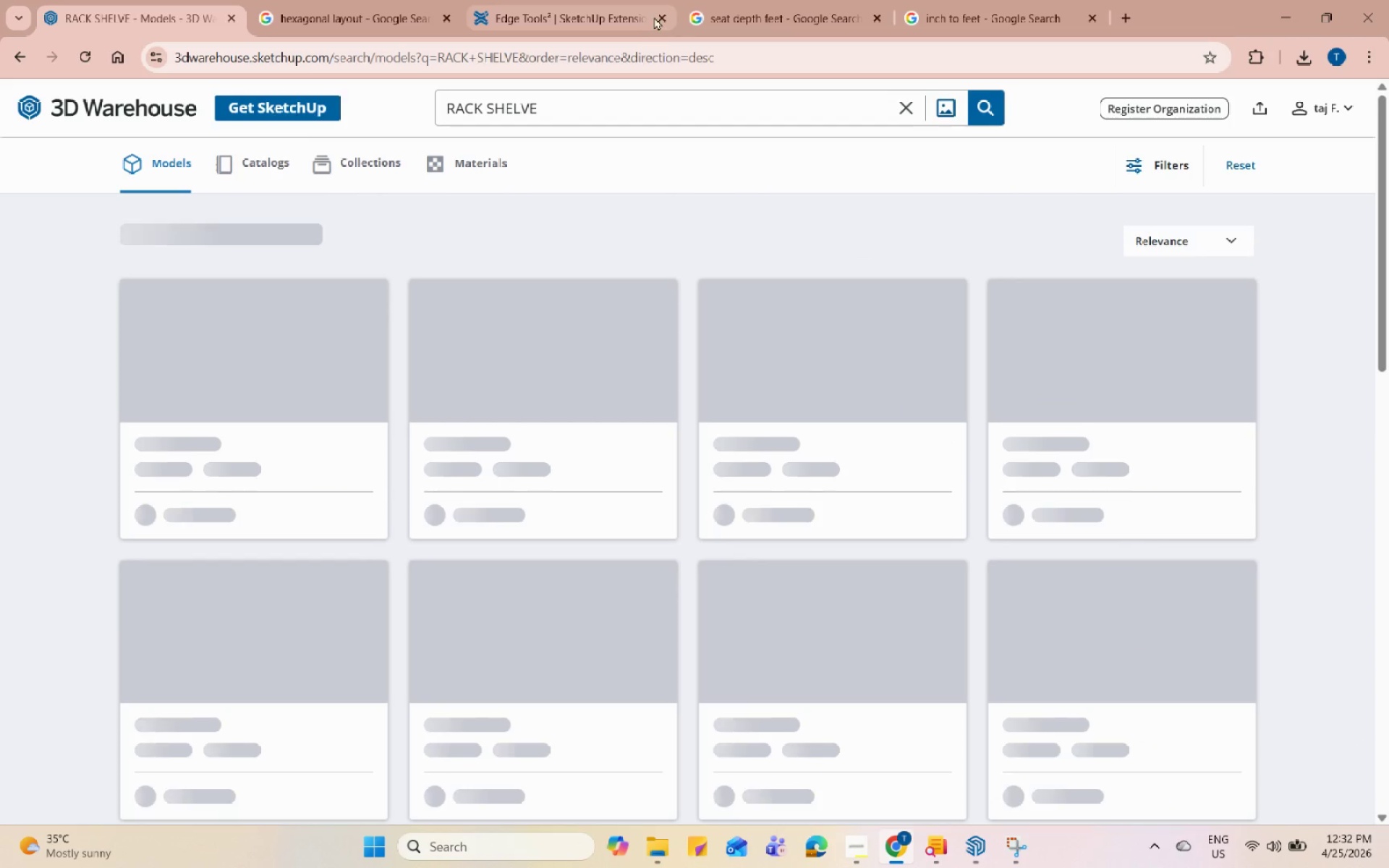 
left_click([661, 22])
 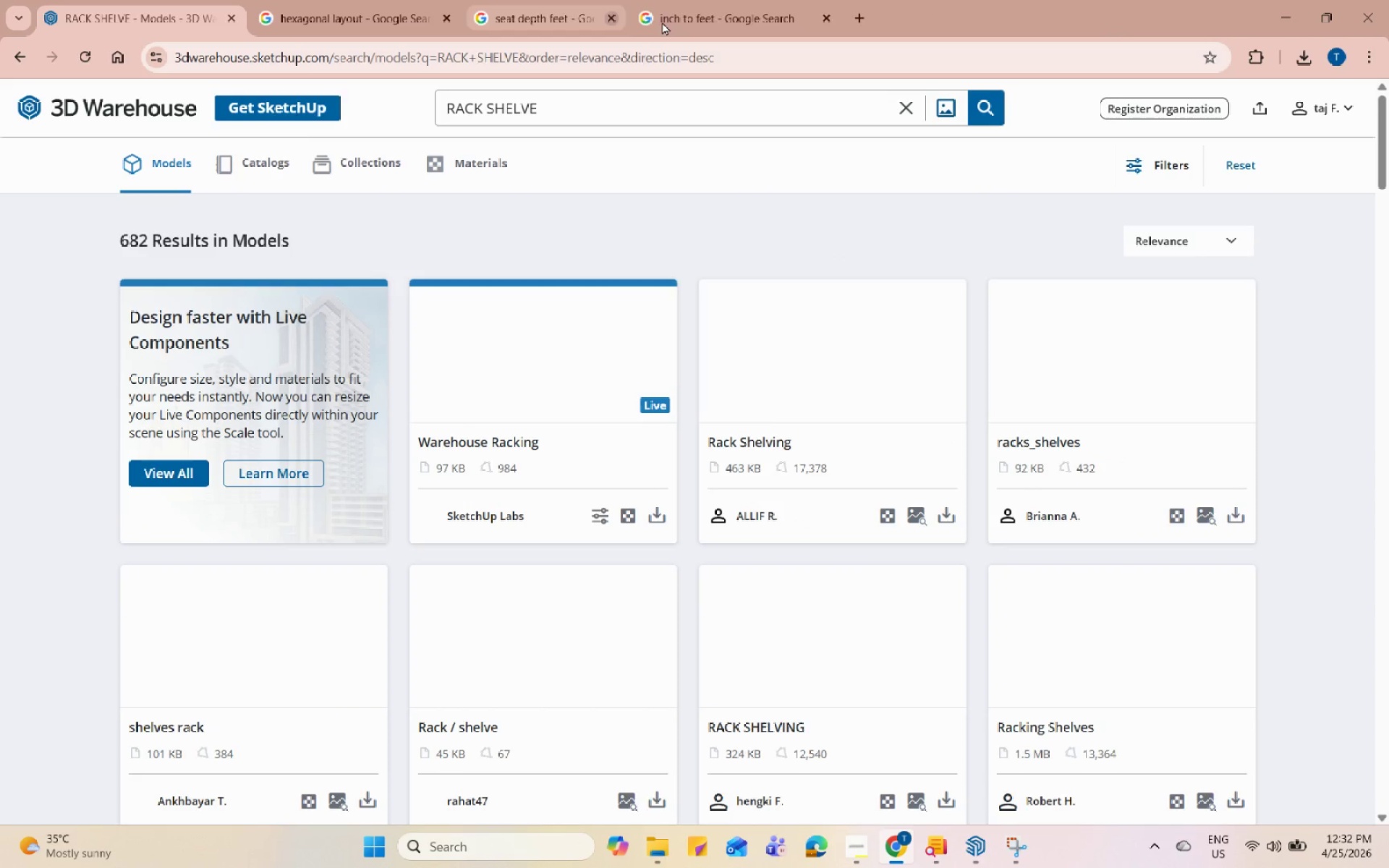 
double_click([662, 22])
 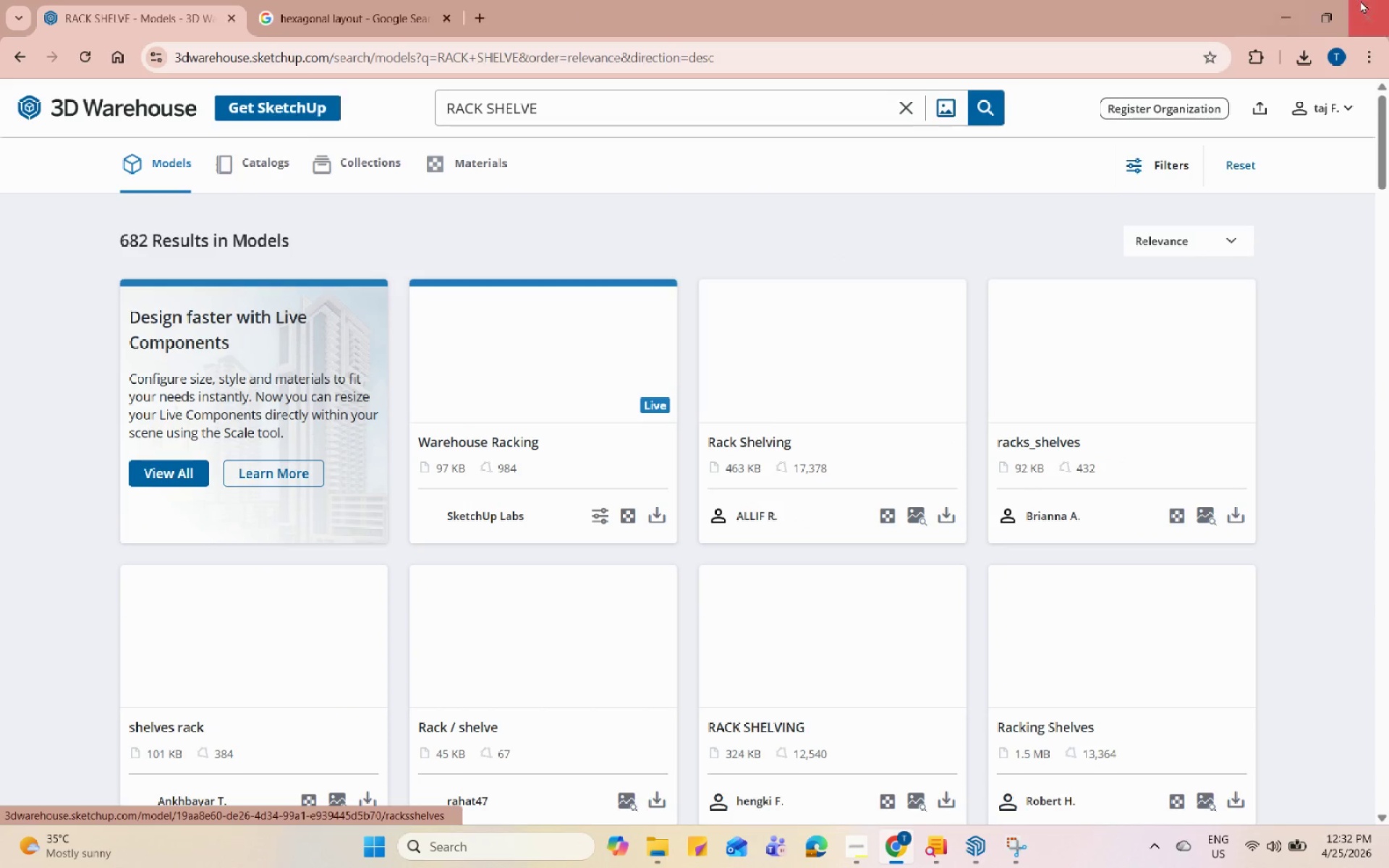 
left_click([1298, 0])
 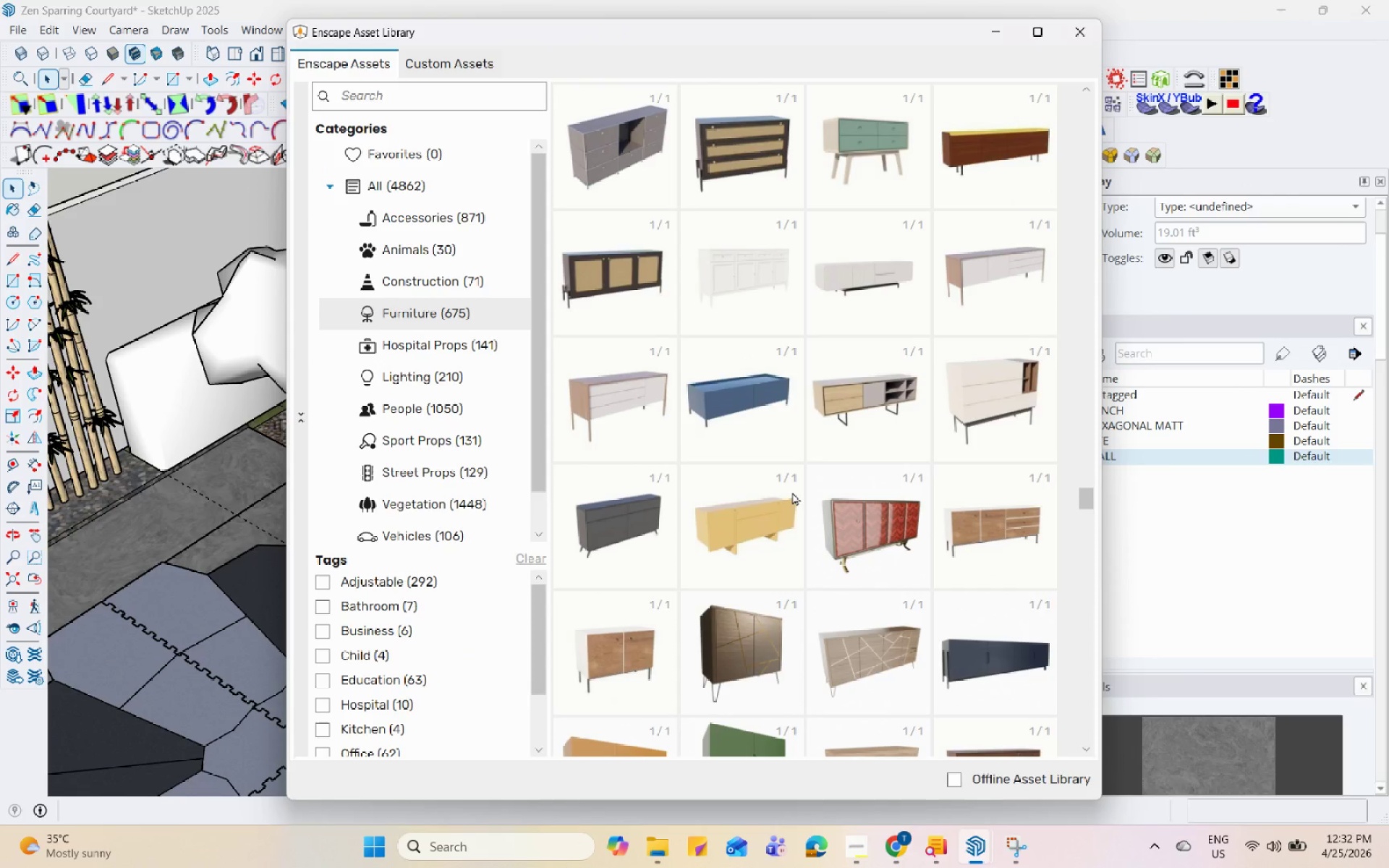 
scroll: coordinate [793, 496], scroll_direction: down, amount: 27.0
 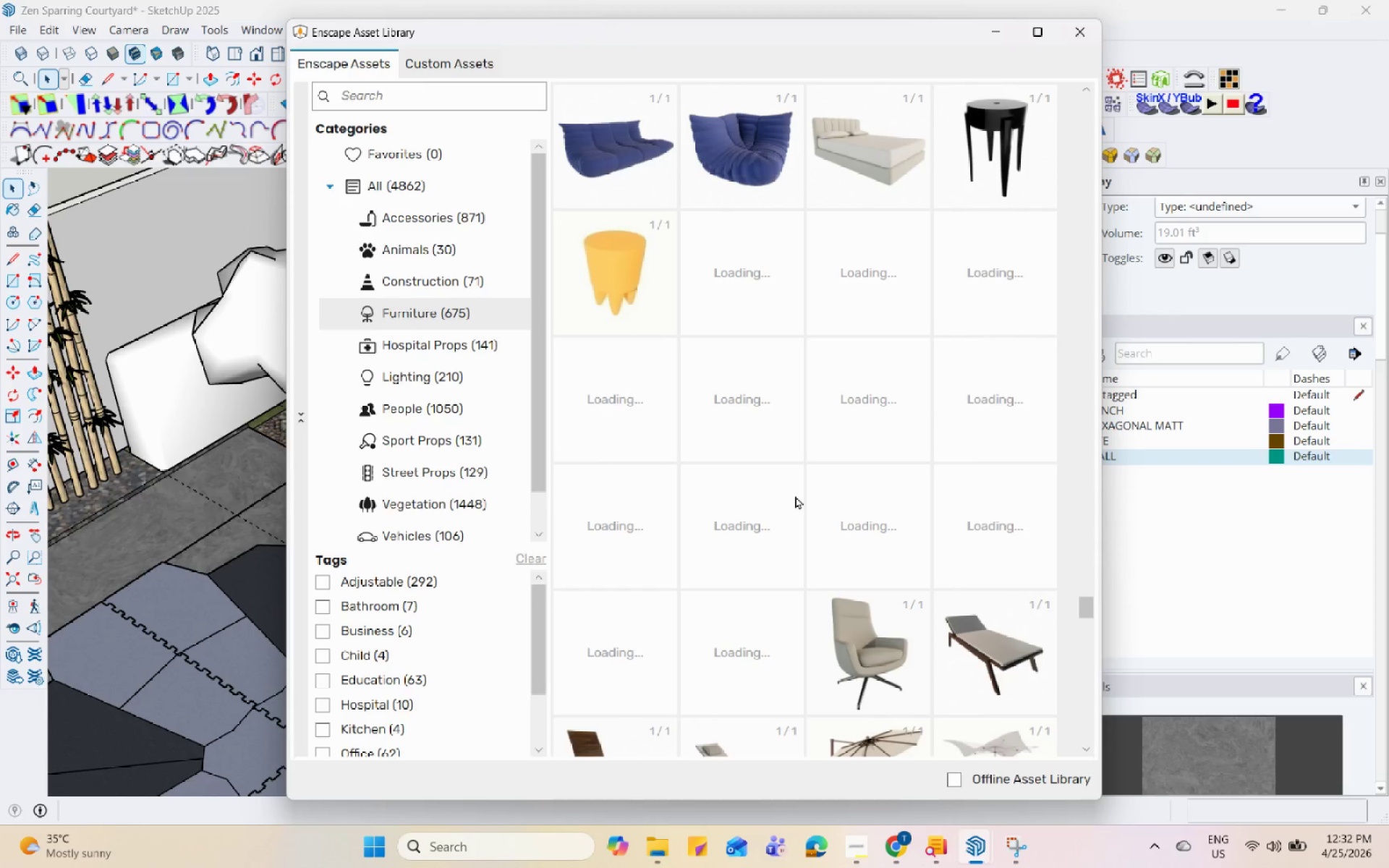 
scroll: coordinate [802, 490], scroll_direction: up, amount: 5.0
 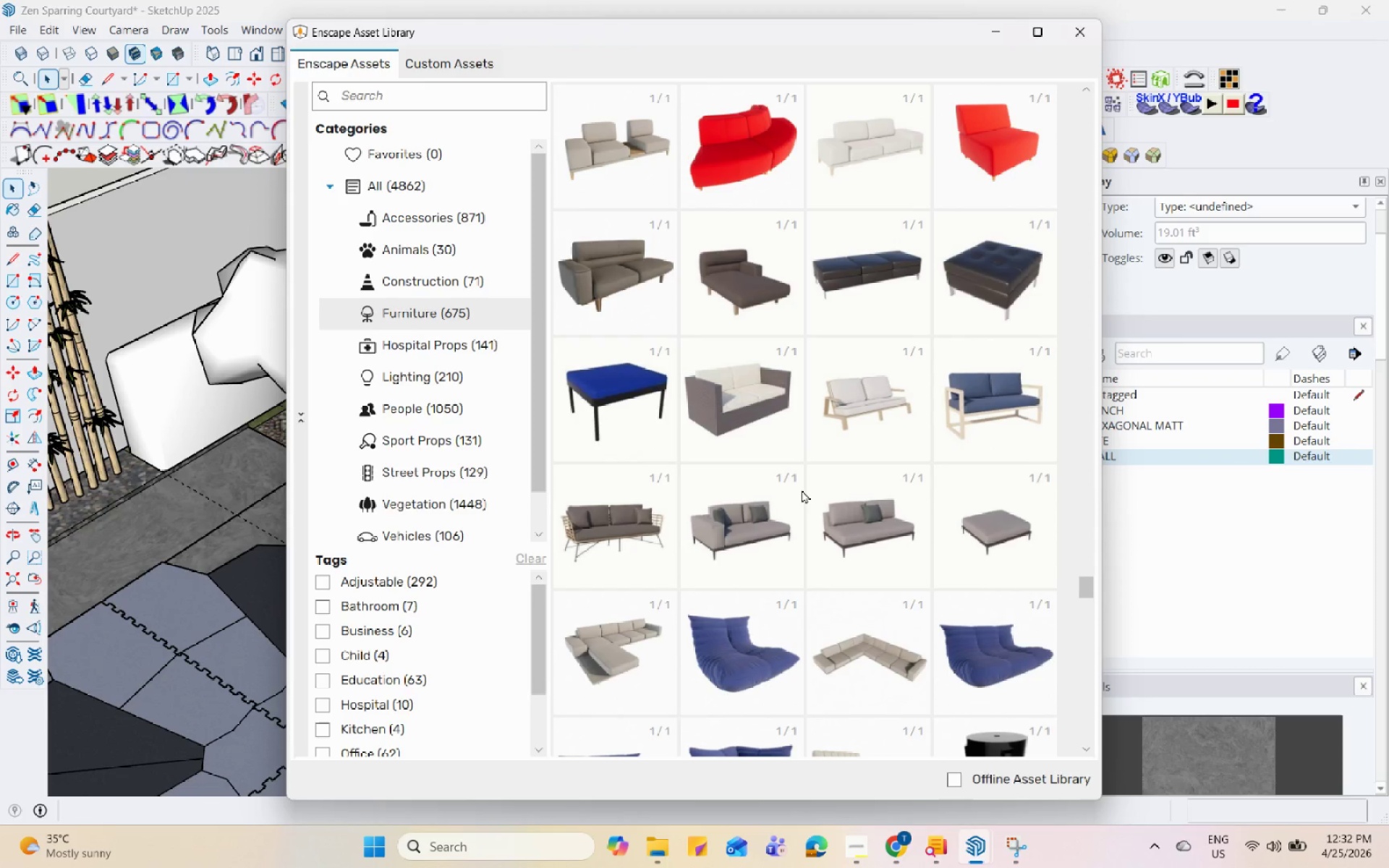 
scroll: coordinate [802, 490], scroll_direction: down, amount: 4.0
 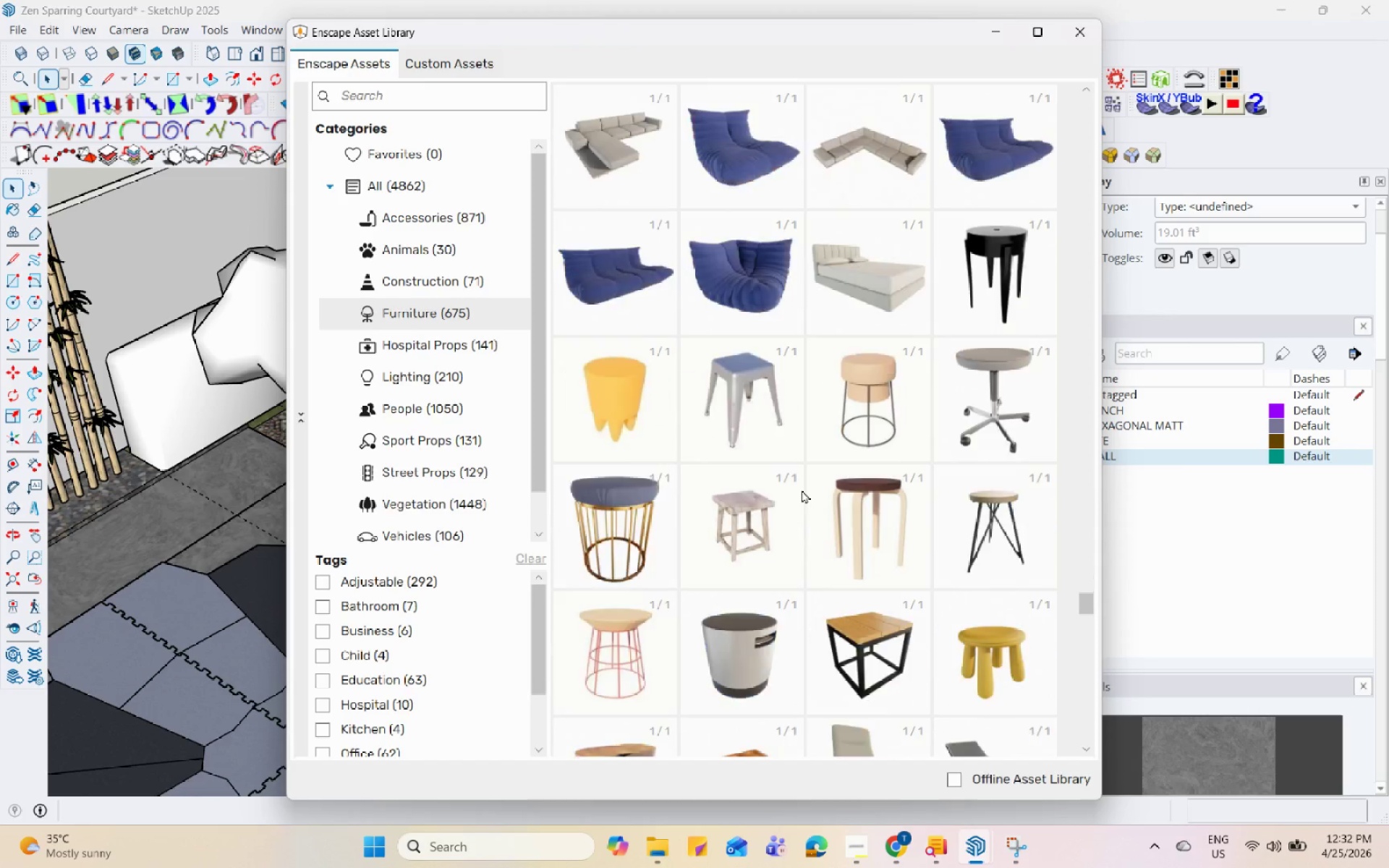 
scroll: coordinate [828, 417], scroll_direction: up, amount: 24.0
 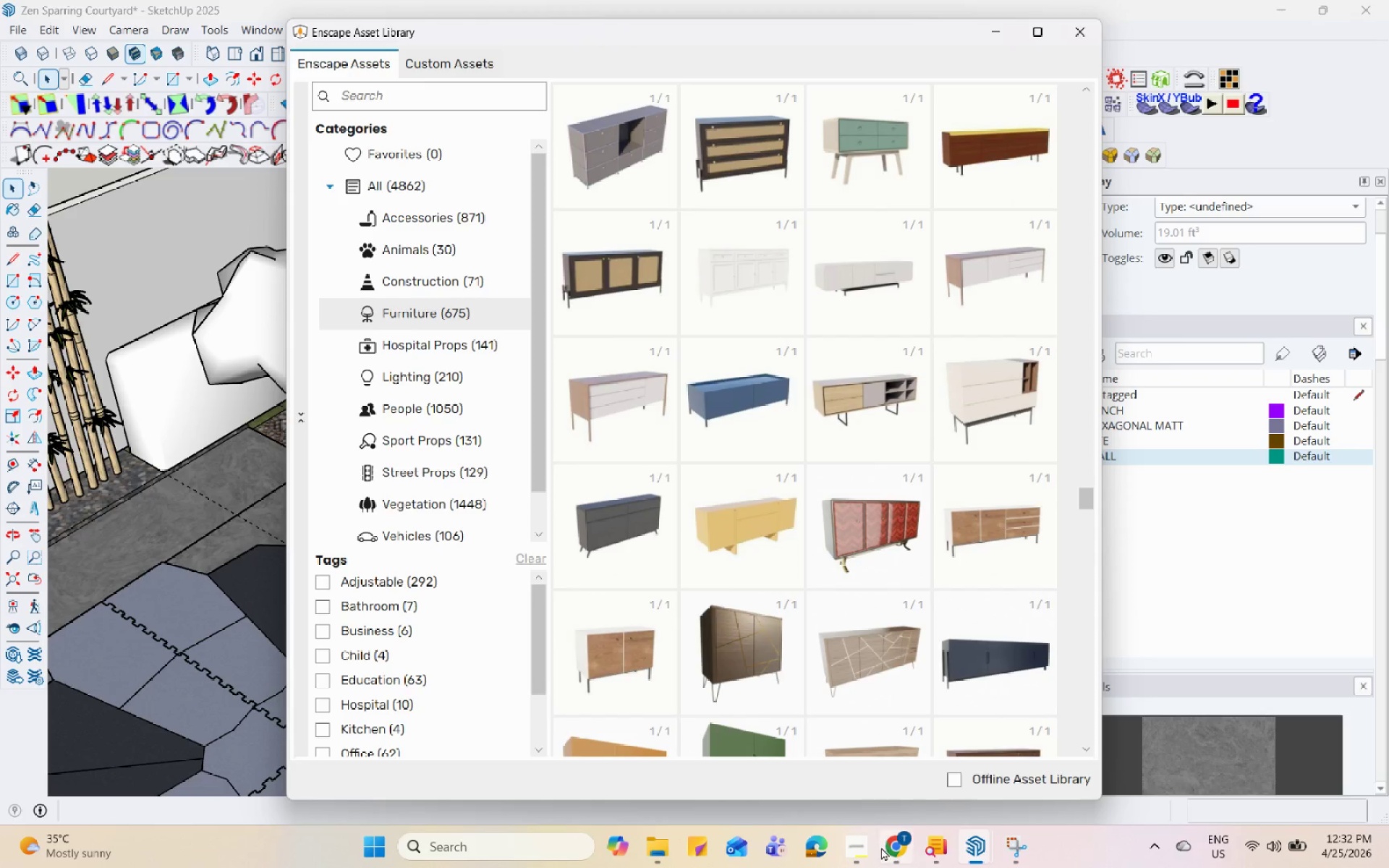 
left_click([896, 842])
 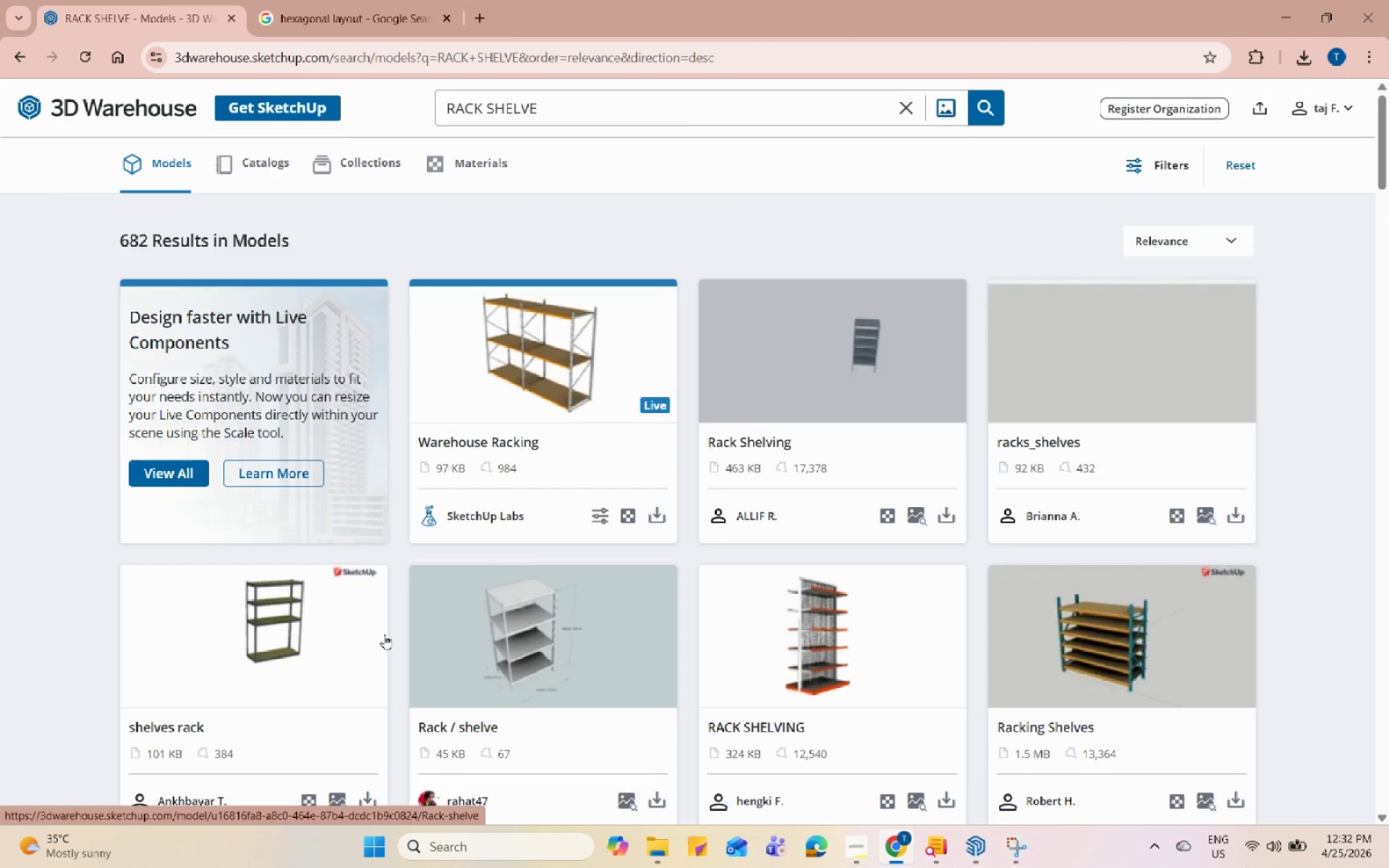 
scroll: coordinate [1194, 728], scroll_direction: down, amount: 6.0
 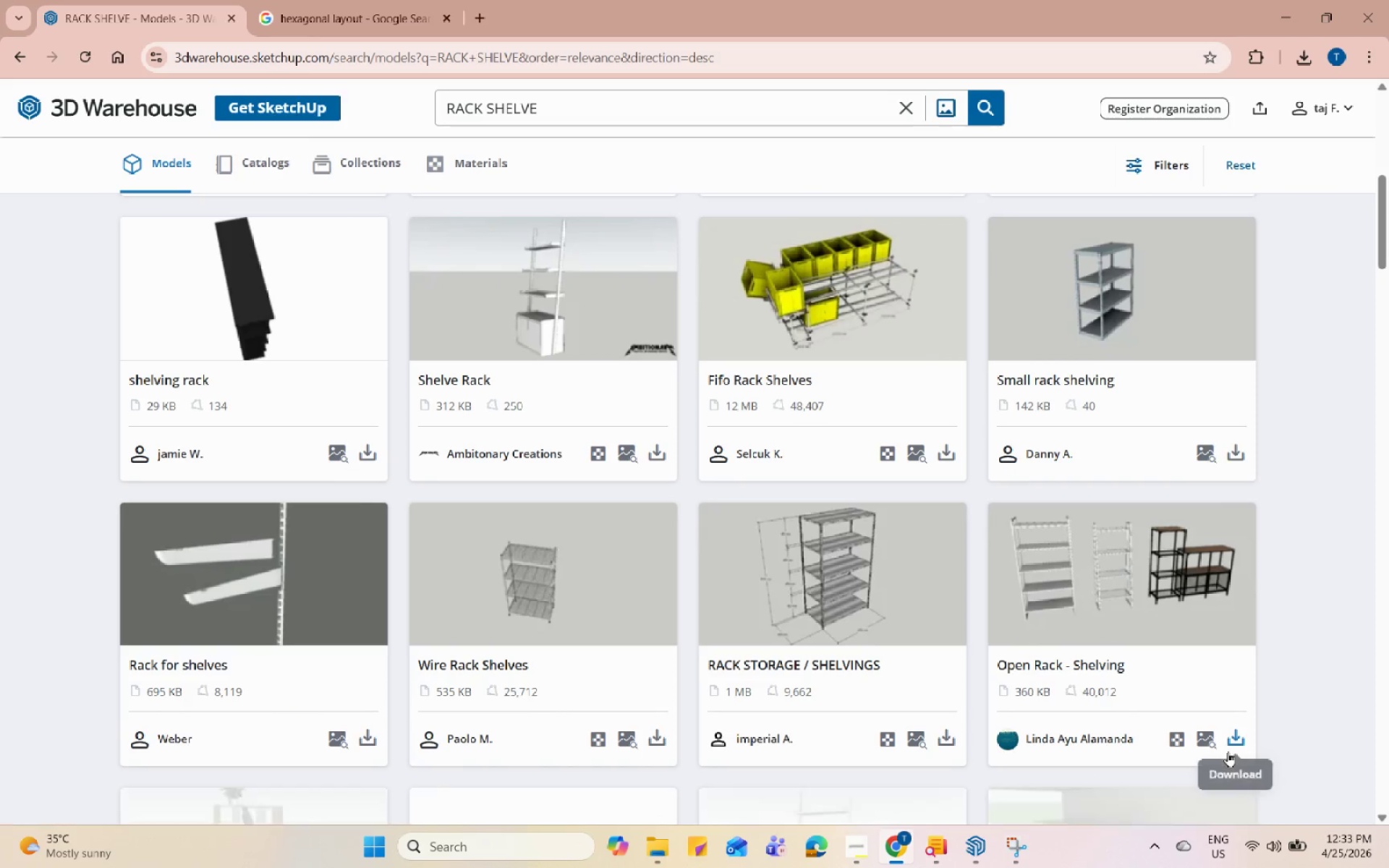 
left_click([1228, 751])
 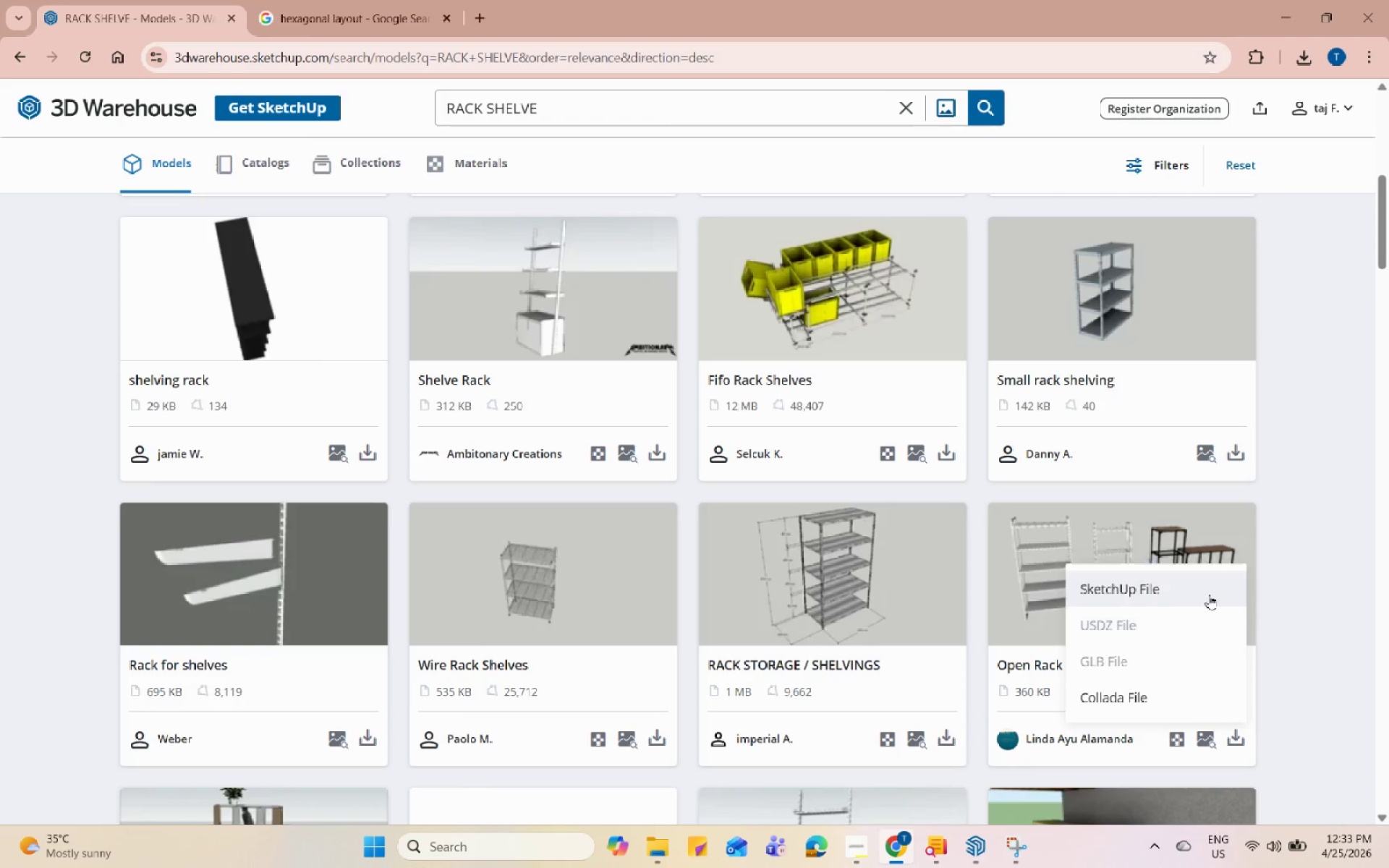 
left_click([1208, 582])
 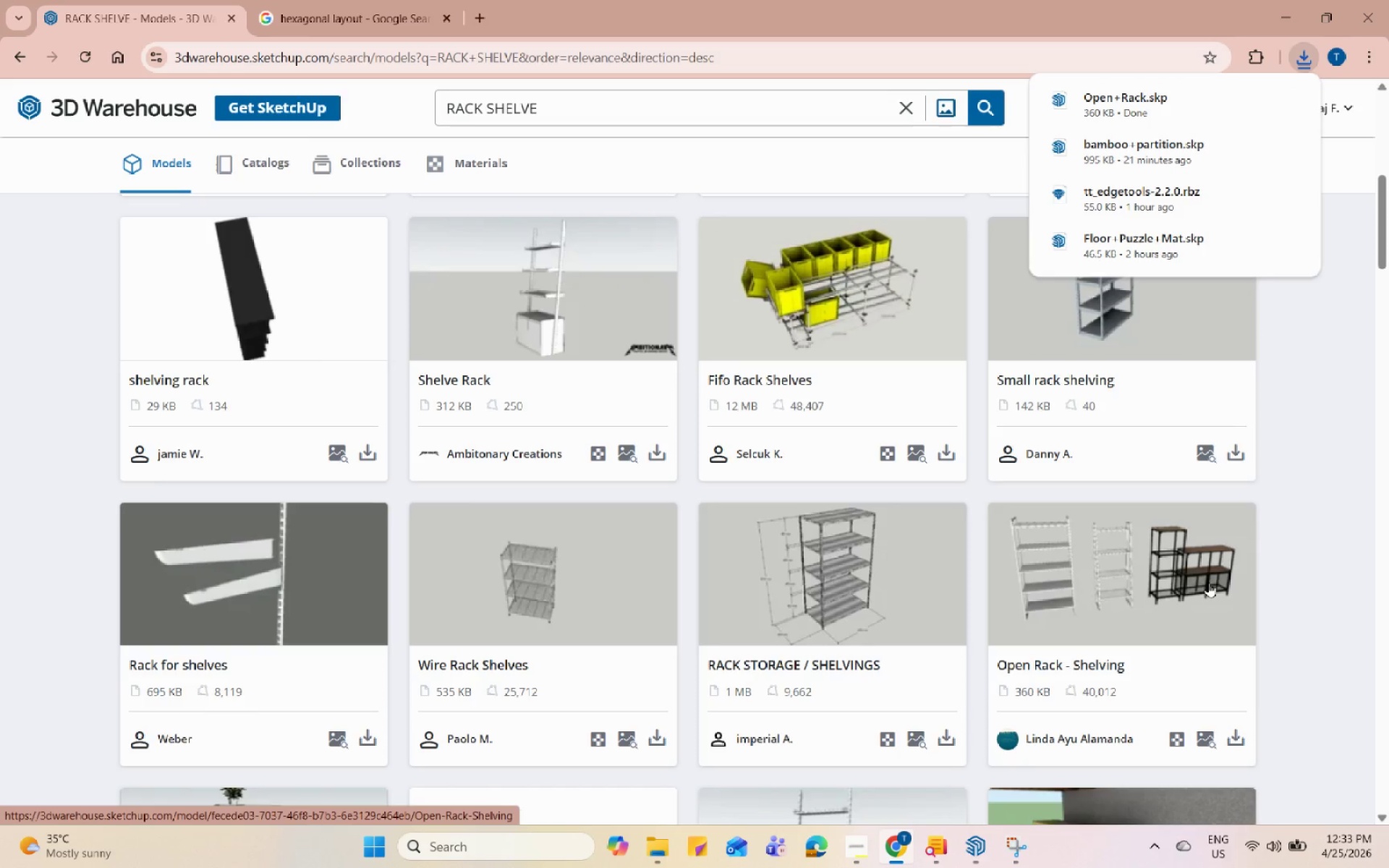 
wait(5.03)
 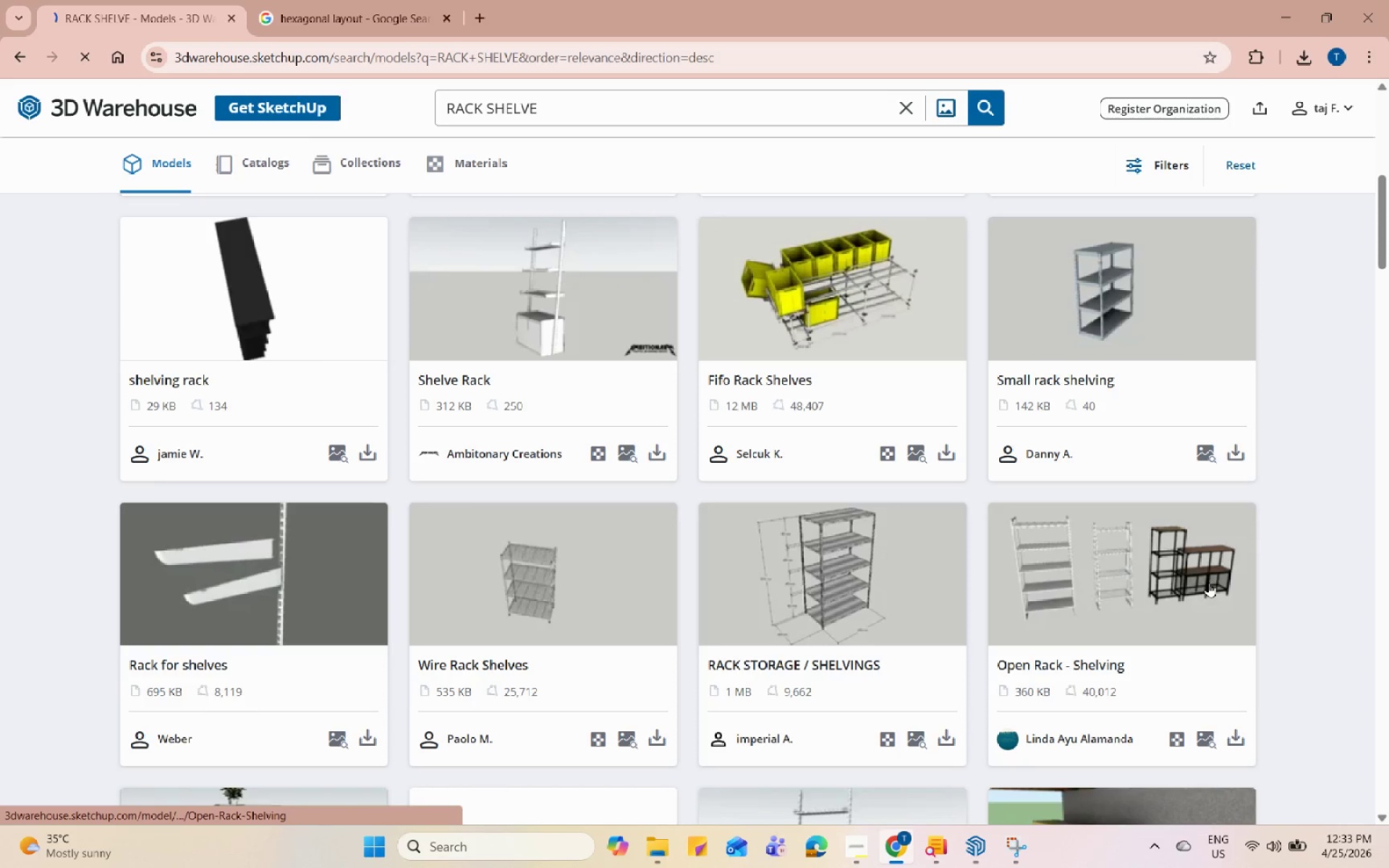 
left_click([1286, 24])
 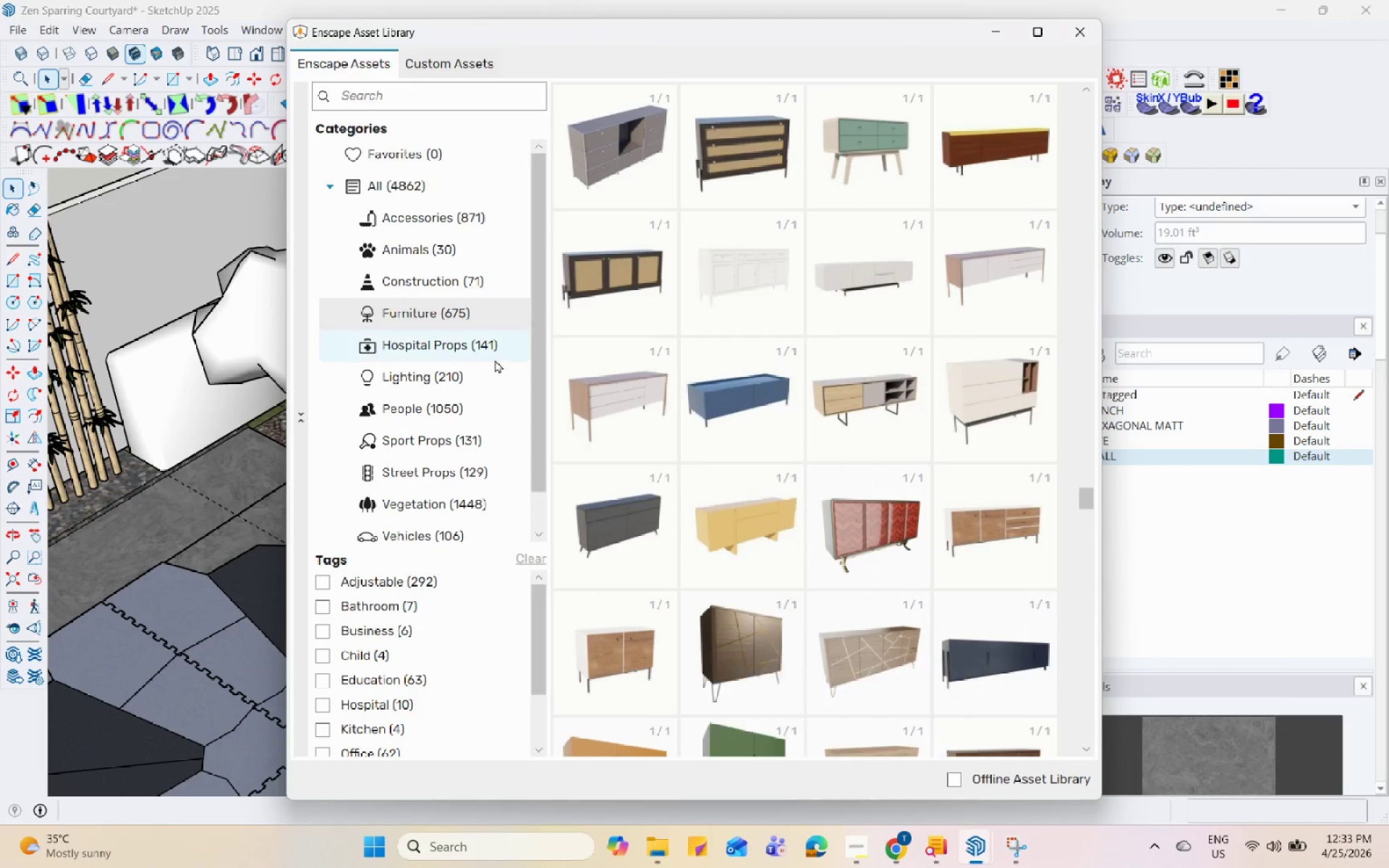 
scroll: coordinate [865, 587], scroll_direction: down, amount: 9.0
 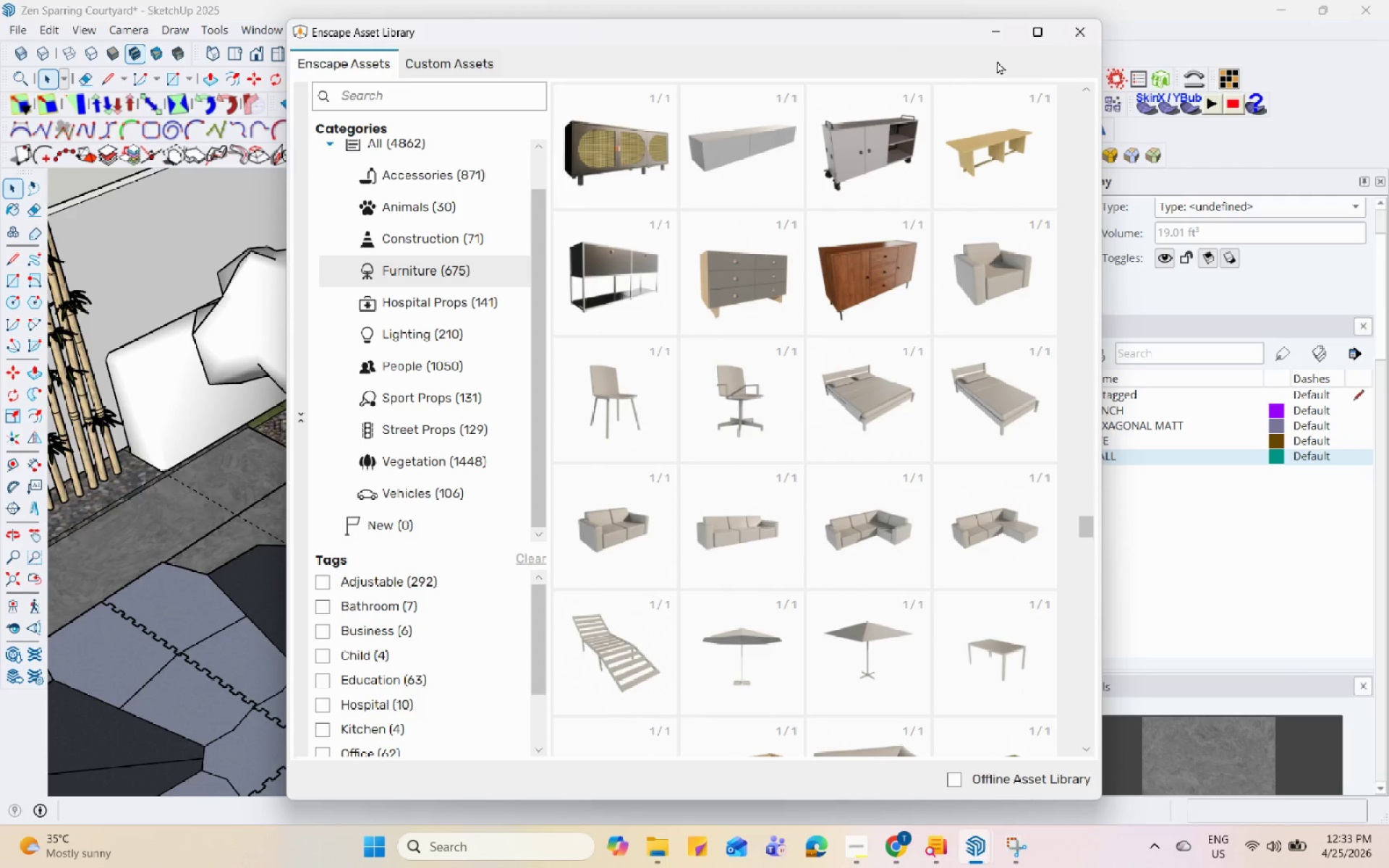 
left_click([990, 38])
 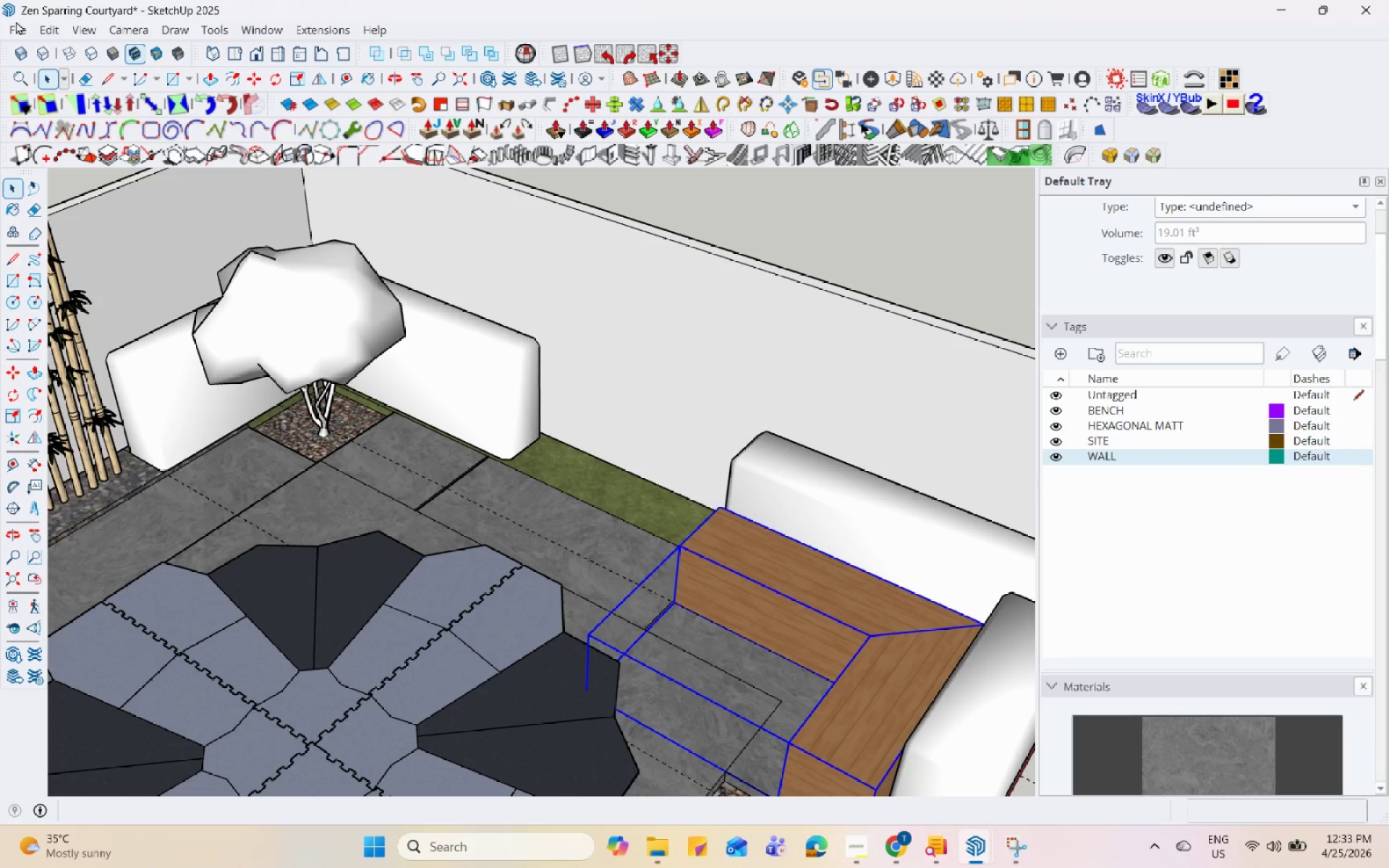 
left_click([538, 394])
 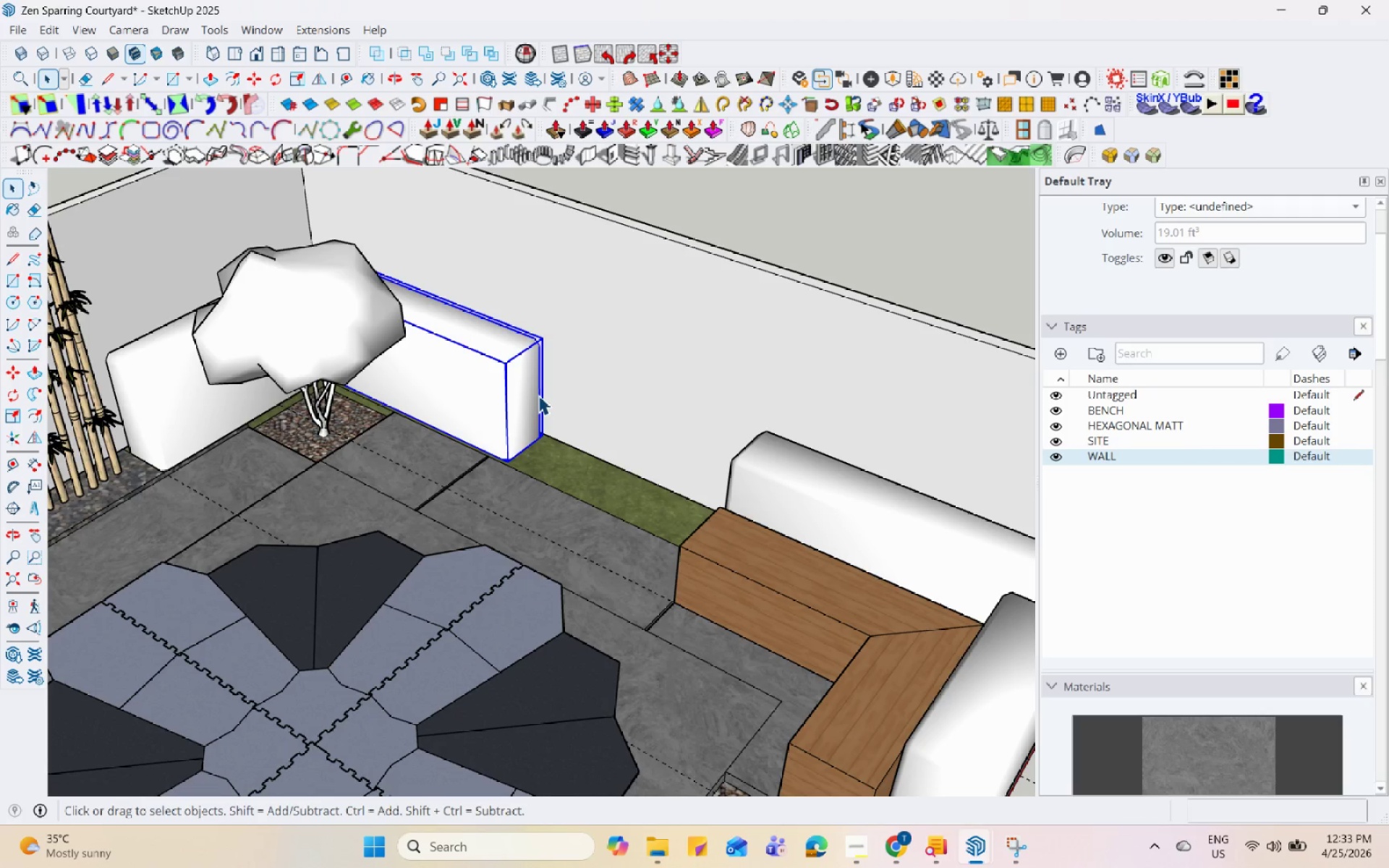 
key(Control+S)
 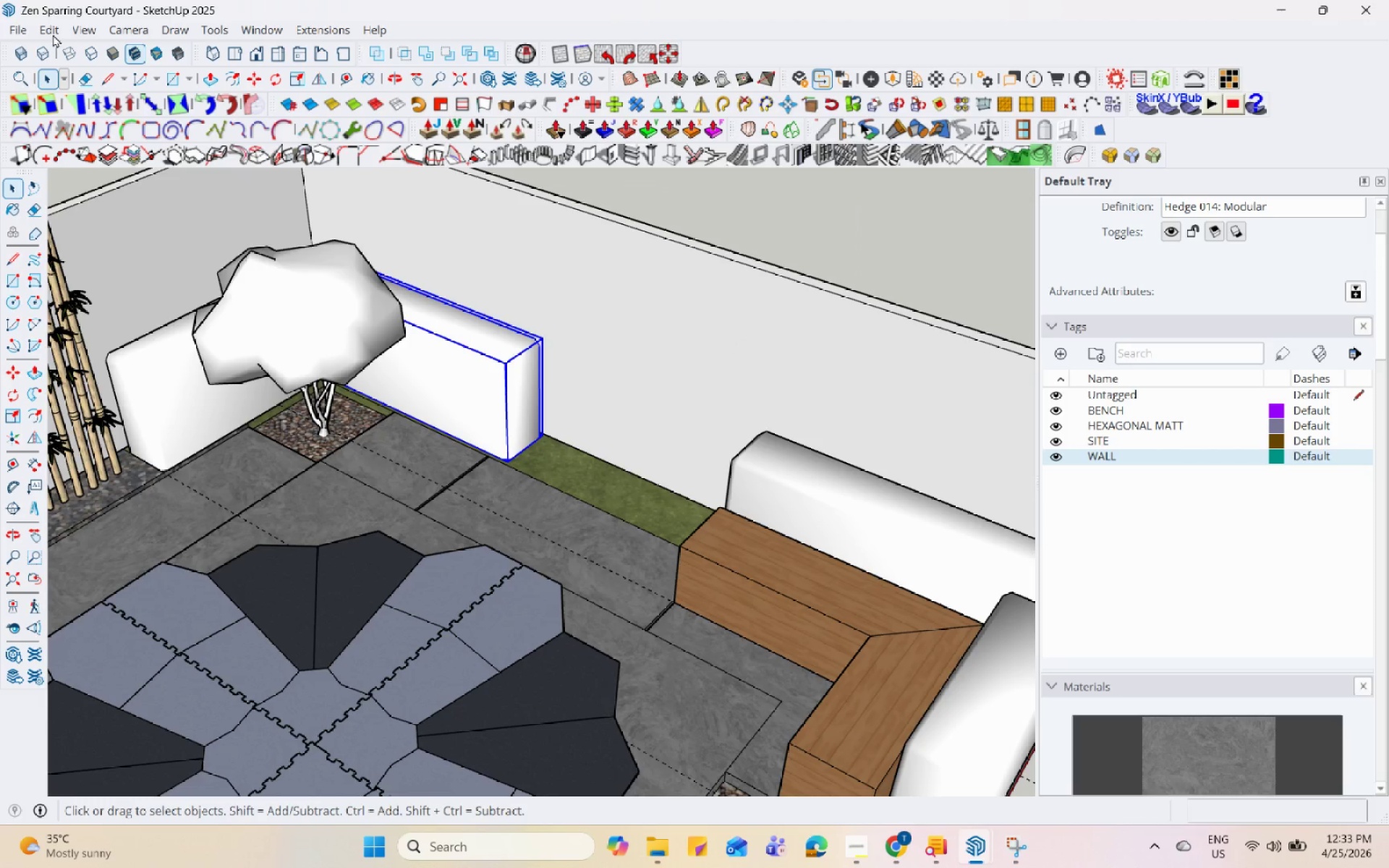 
left_click([12, 25])
 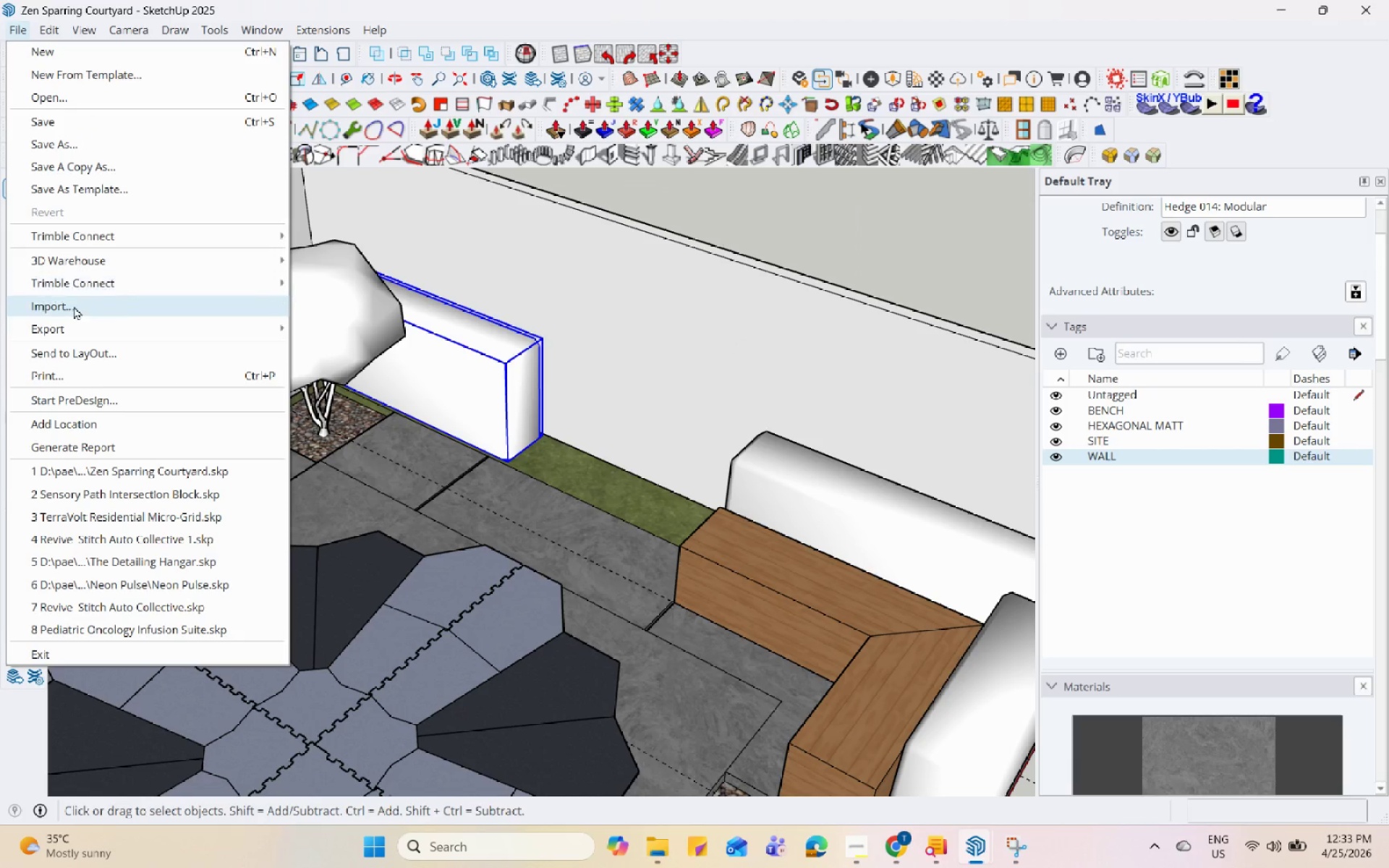 
left_click([74, 310])
 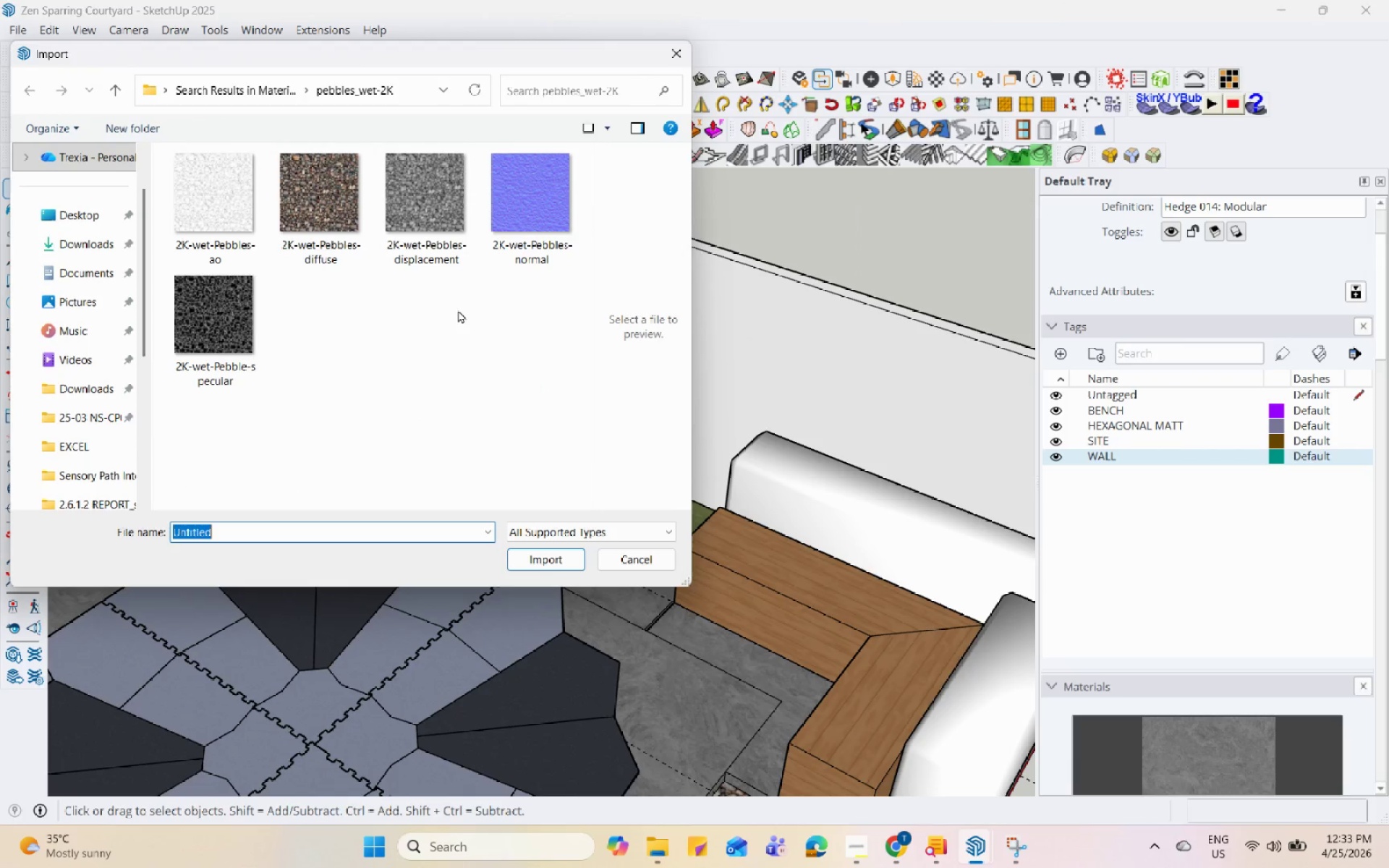 
left_click([78, 310])
 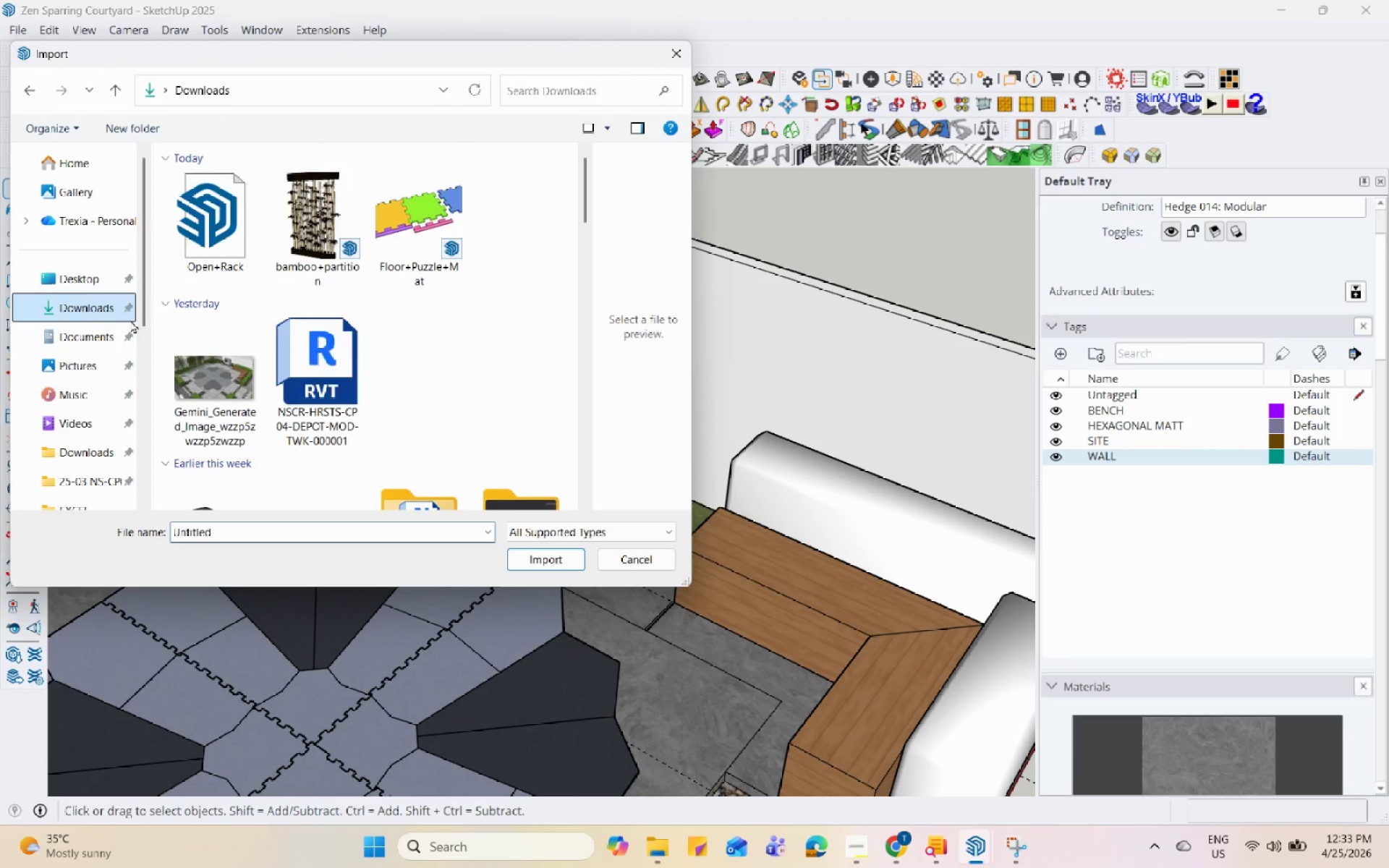 
scroll: coordinate [53, 292], scroll_direction: up, amount: 3.0
 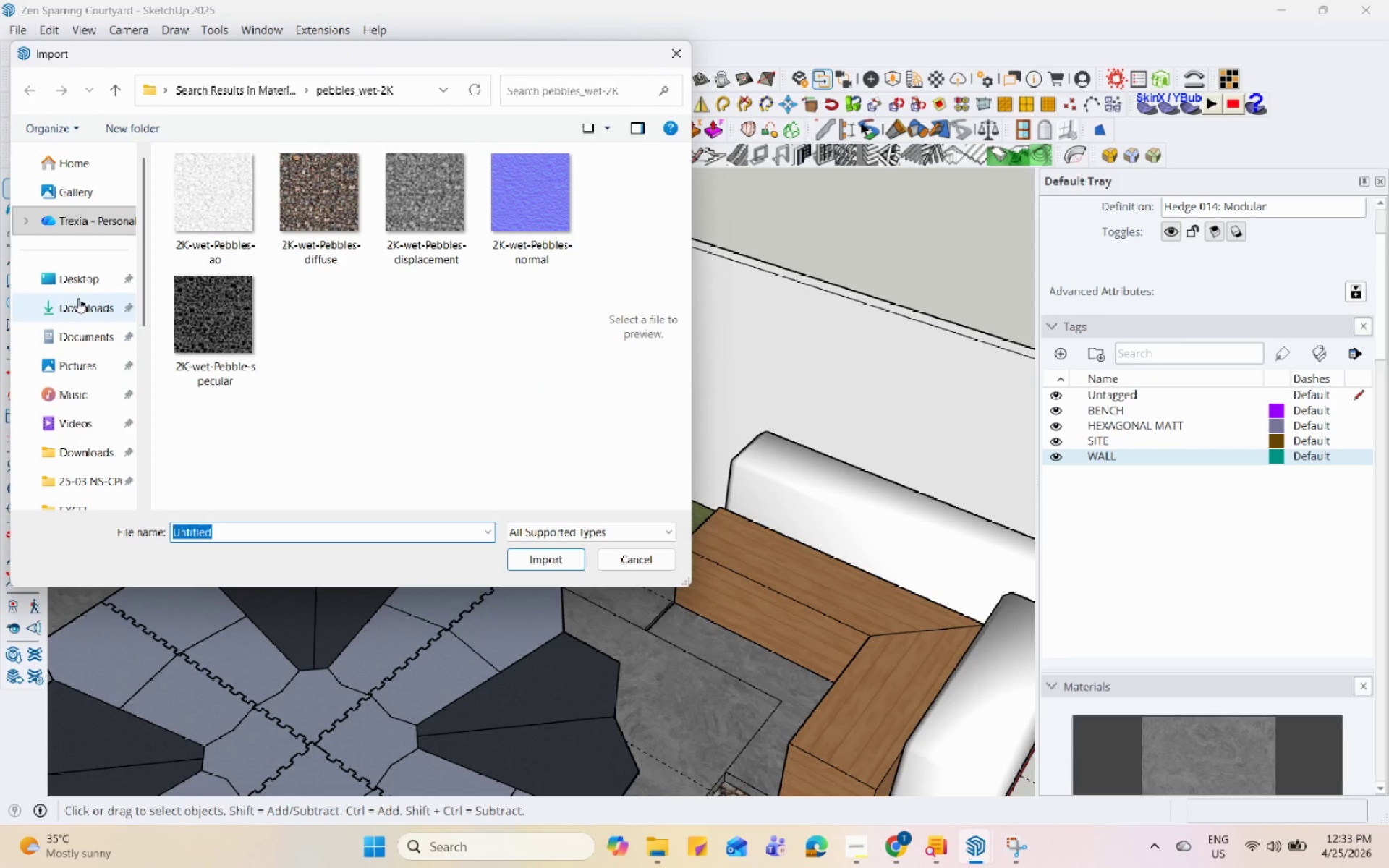 
left_click([163, 160])
 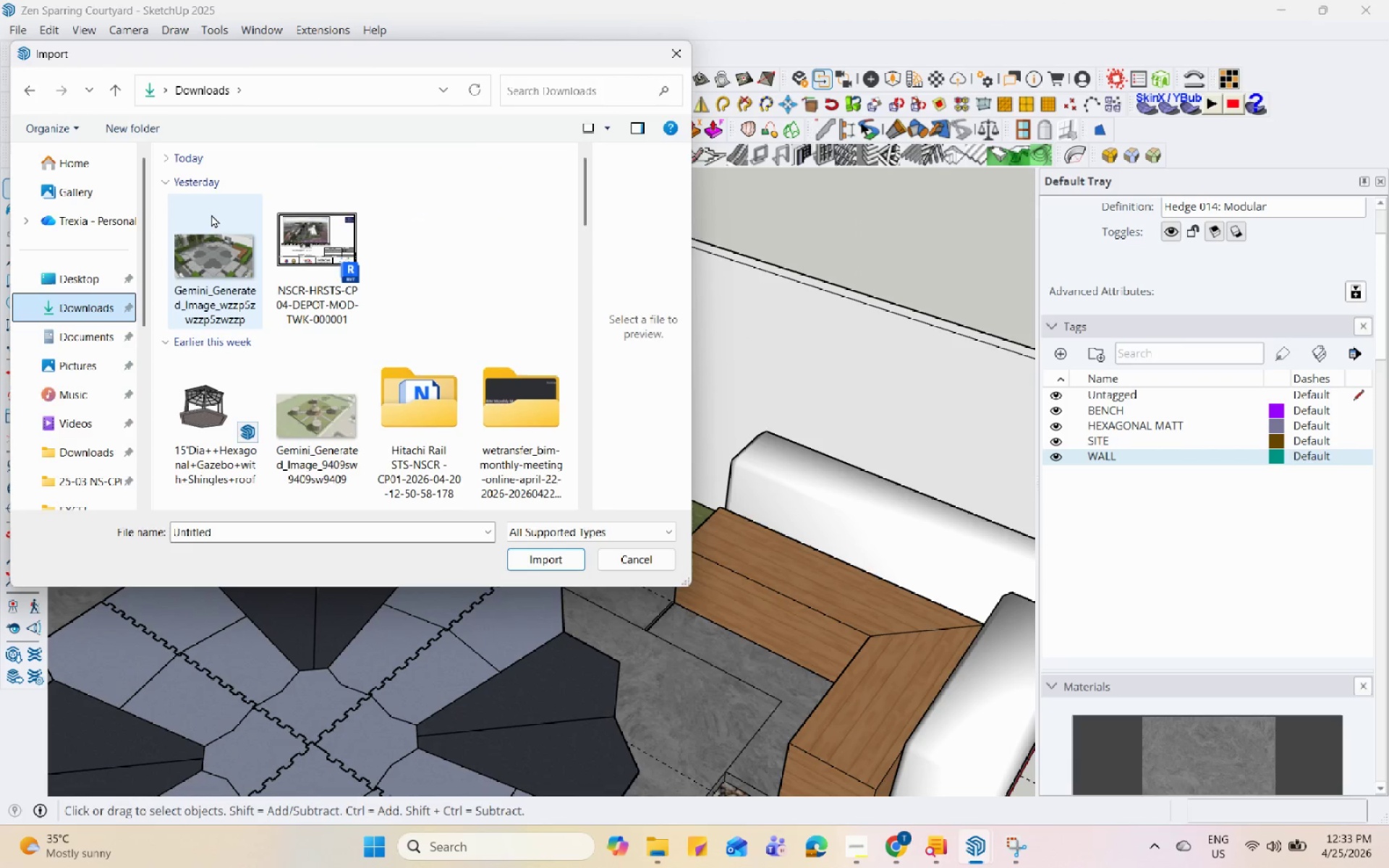 
scroll: coordinate [216, 338], scroll_direction: up, amount: 4.0
 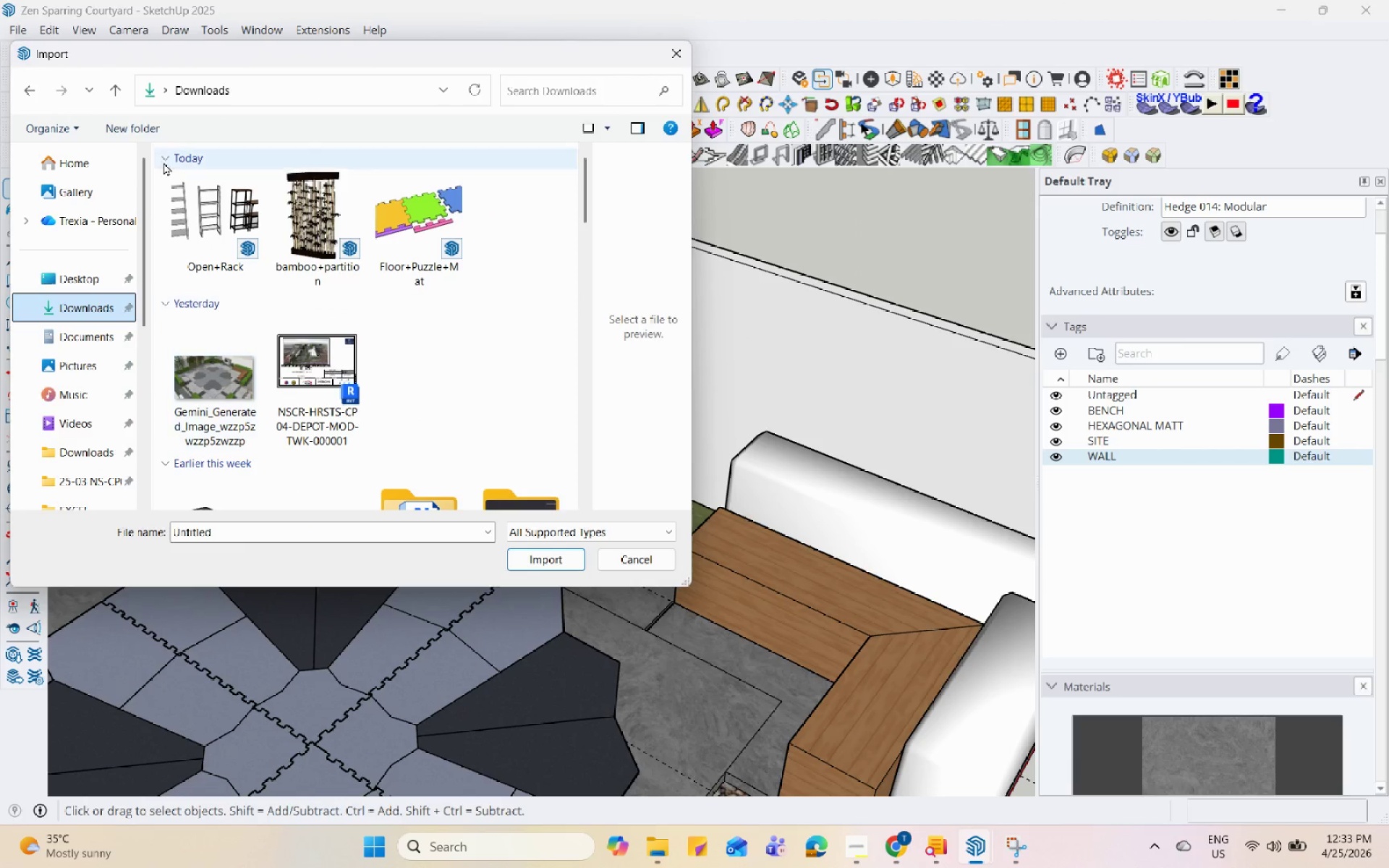 
left_click([454, 273])
 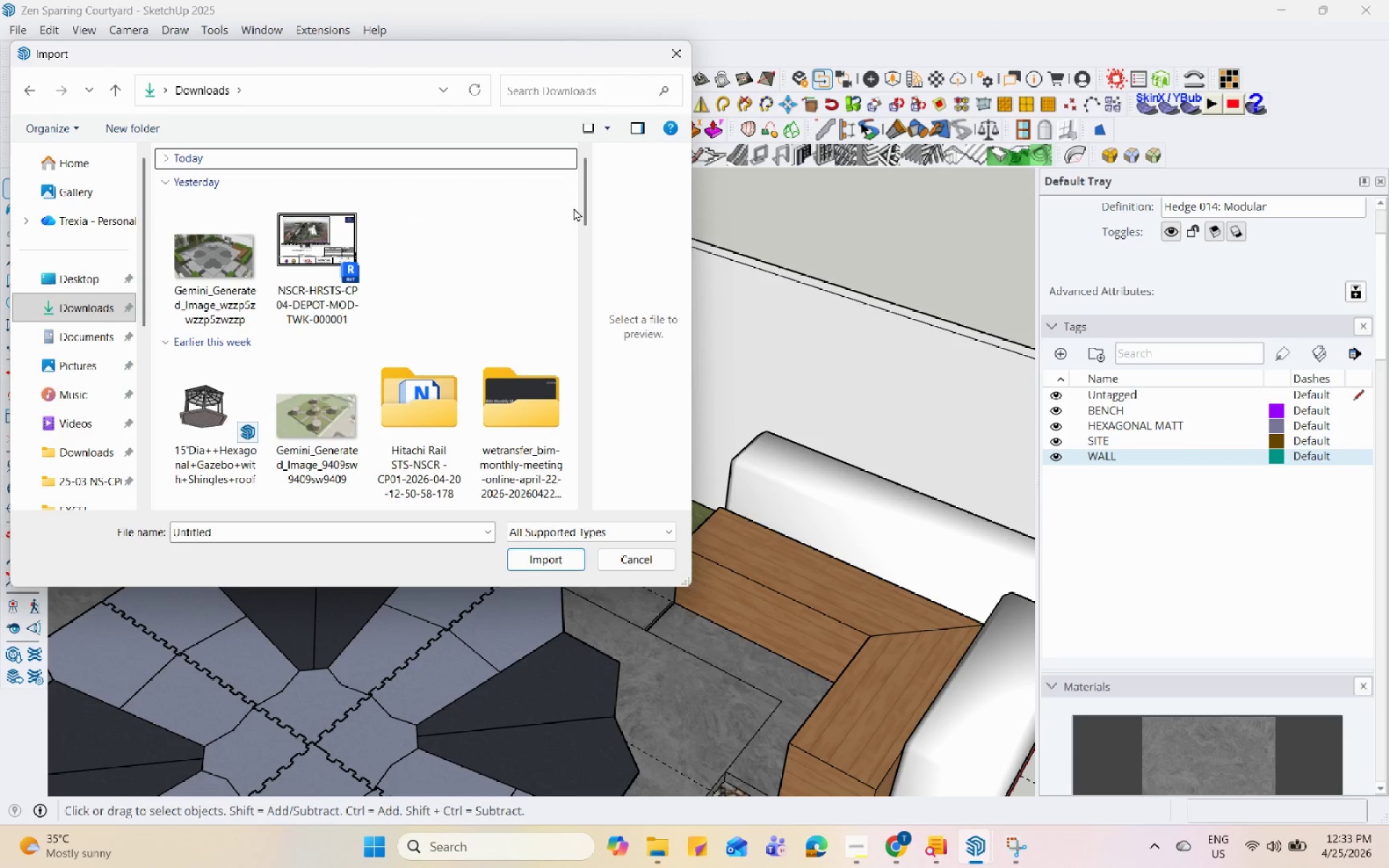 
scroll: coordinate [467, 277], scroll_direction: up, amount: 23.0
 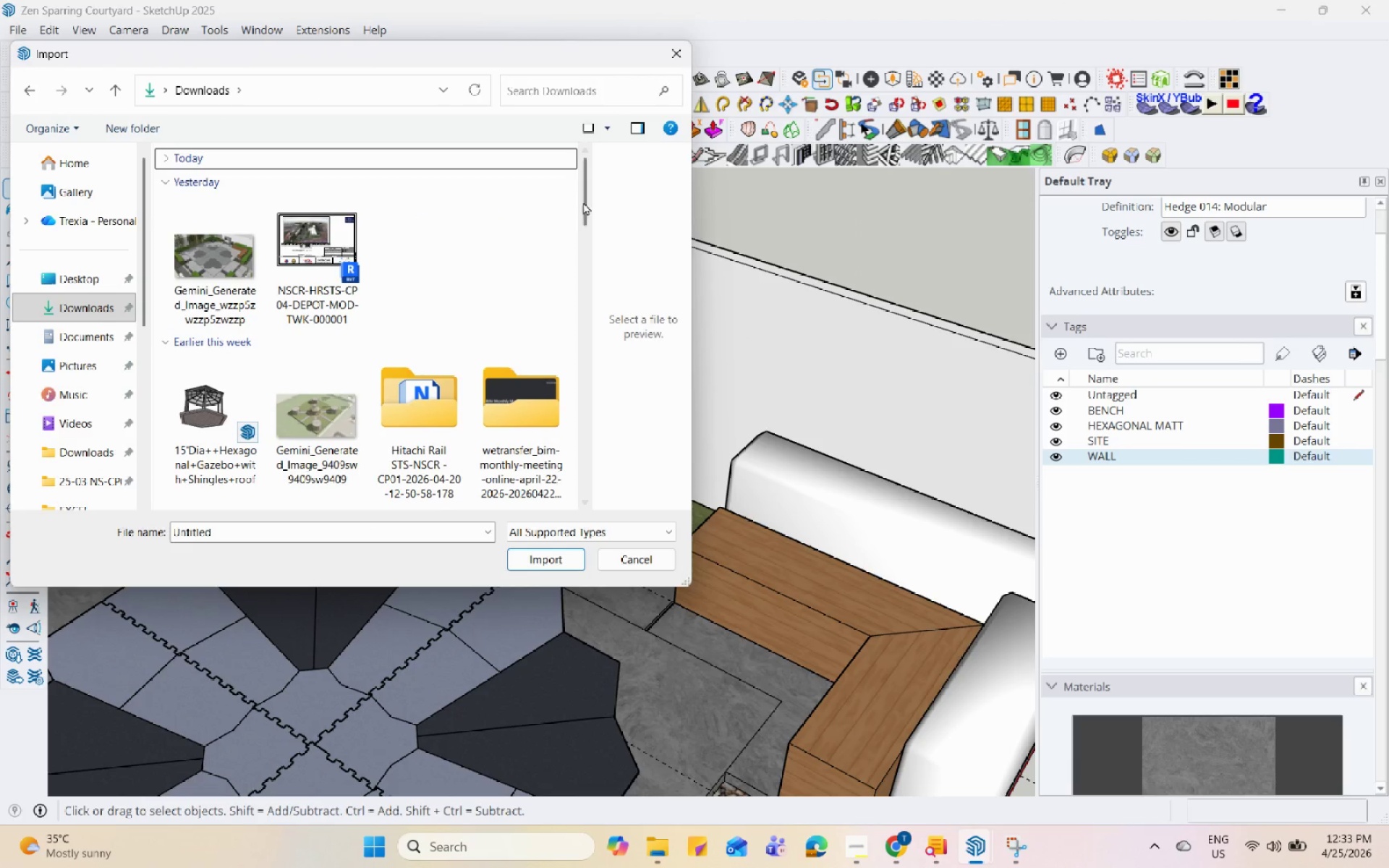 
left_click_drag(start_coordinate=[583, 202], to_coordinate=[587, 137])
 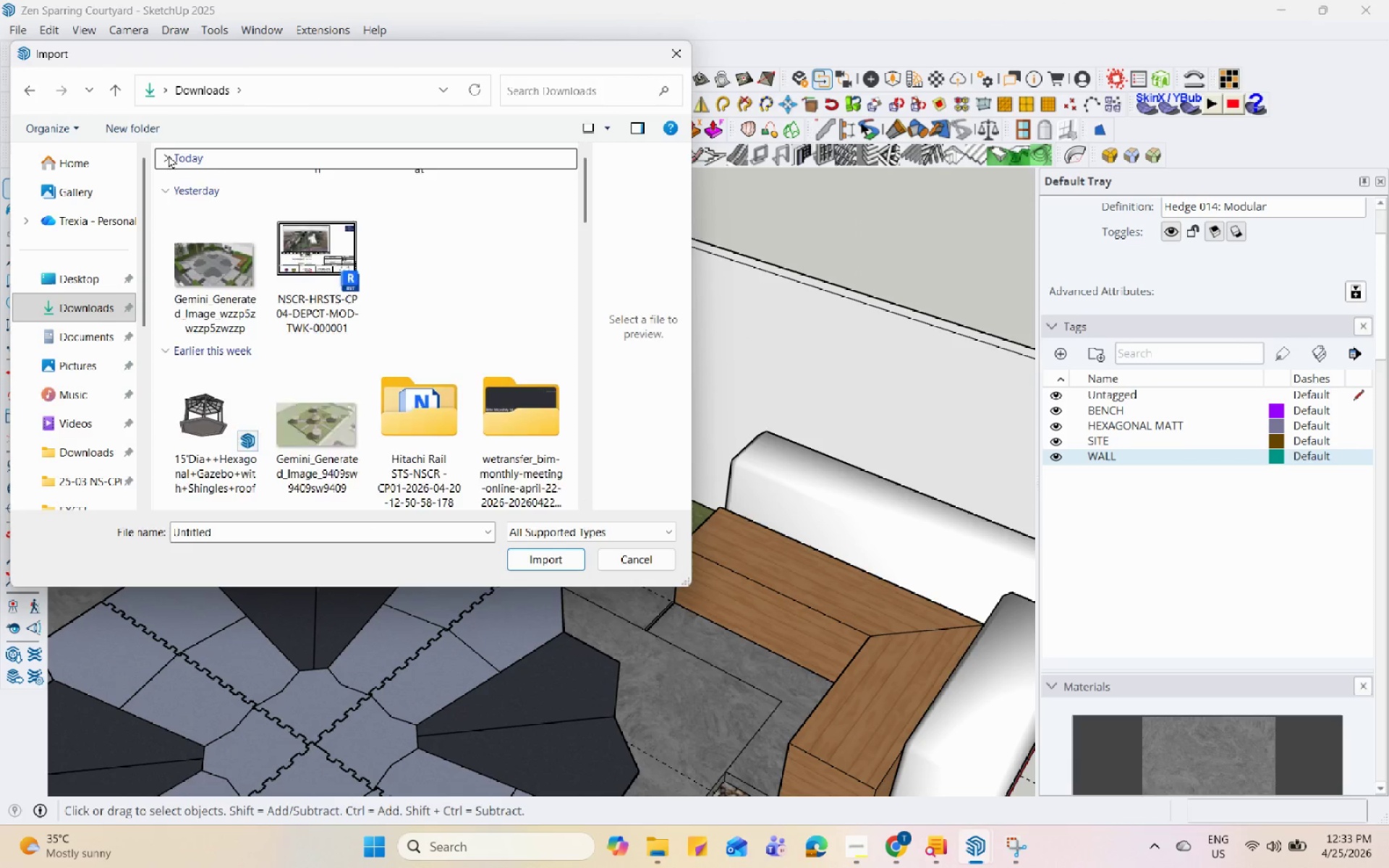 
double_click([216, 216])
 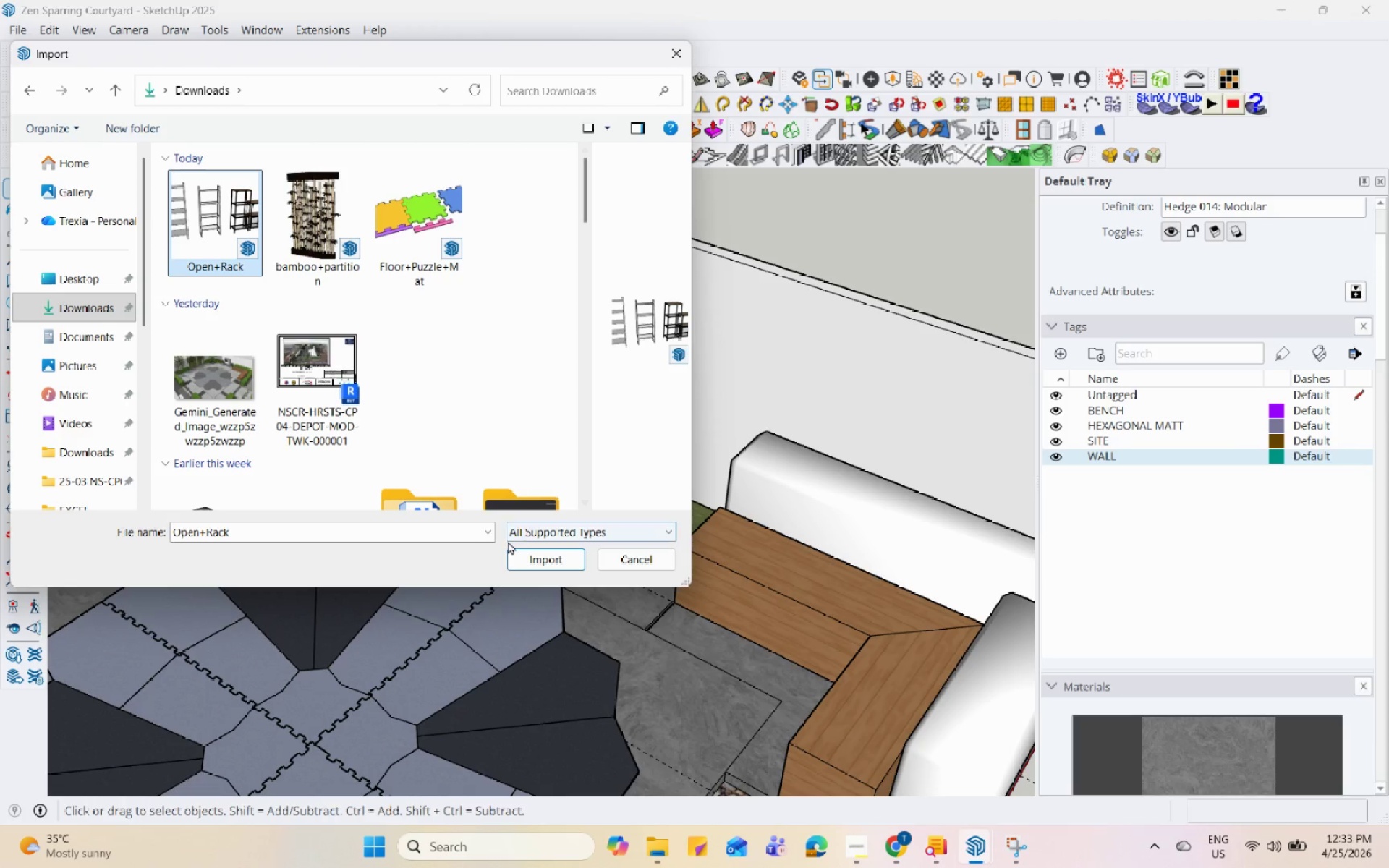 
left_click([514, 563])
 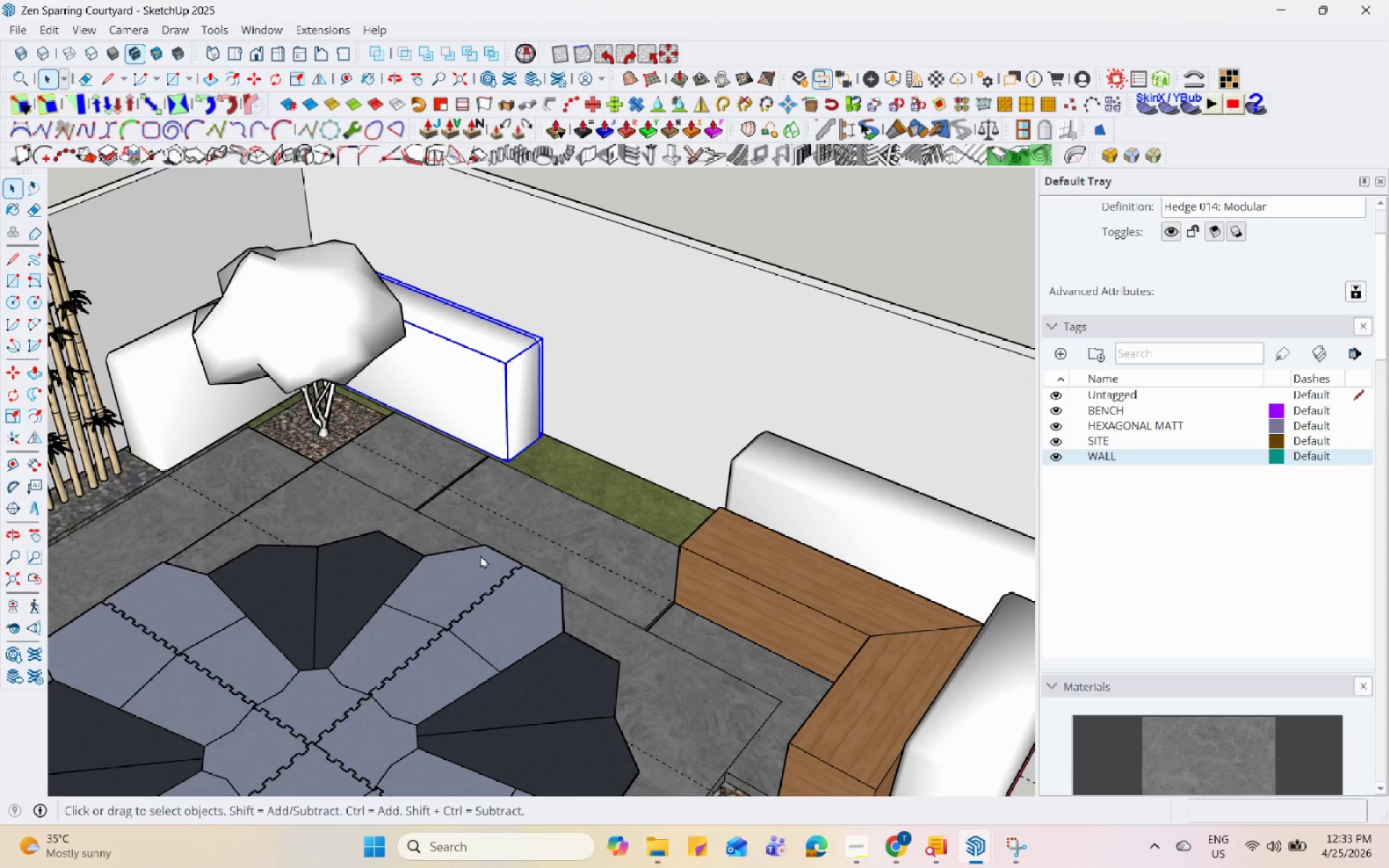 
scroll: coordinate [428, 544], scroll_direction: down, amount: 13.0
 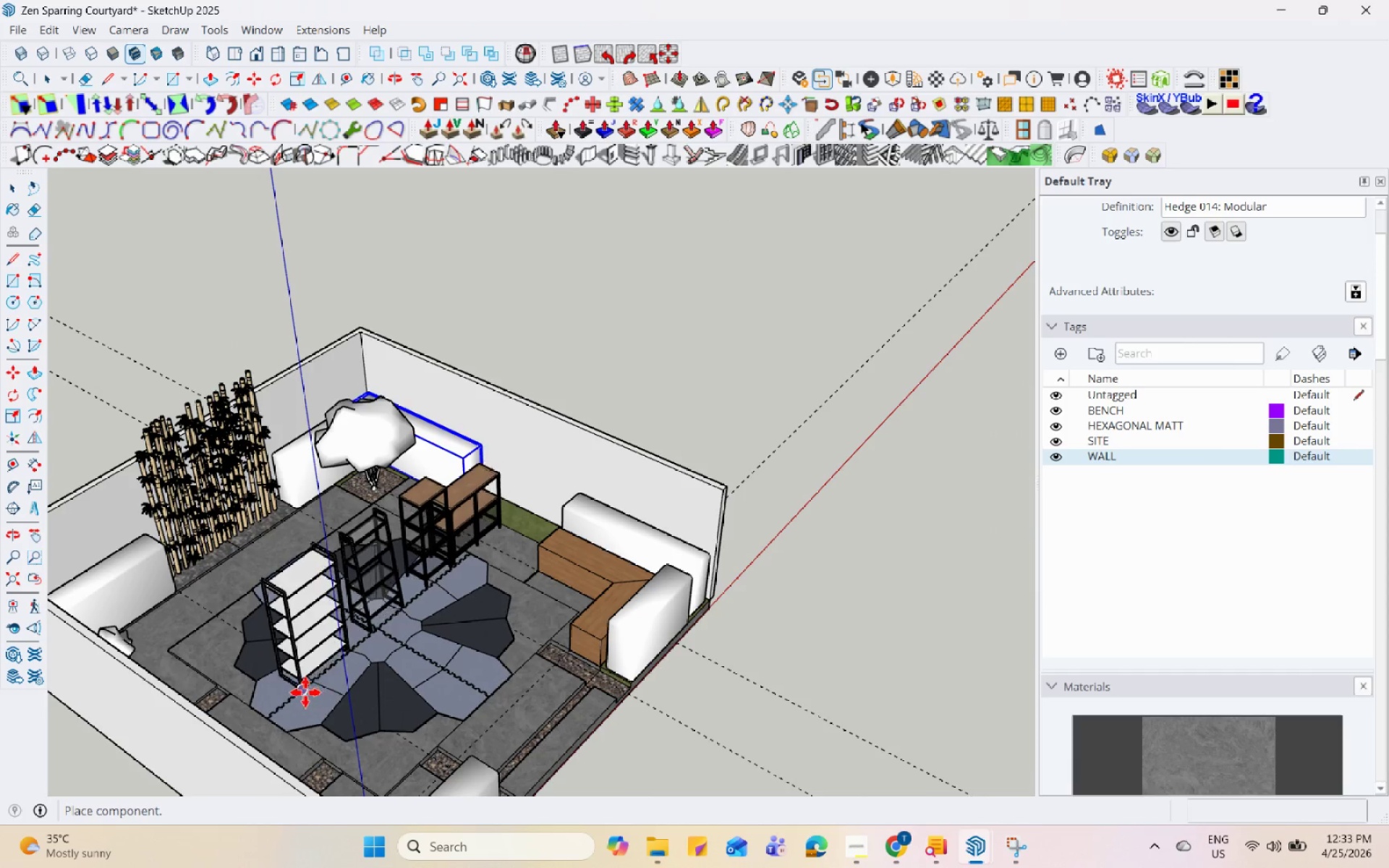 
key(Space)
 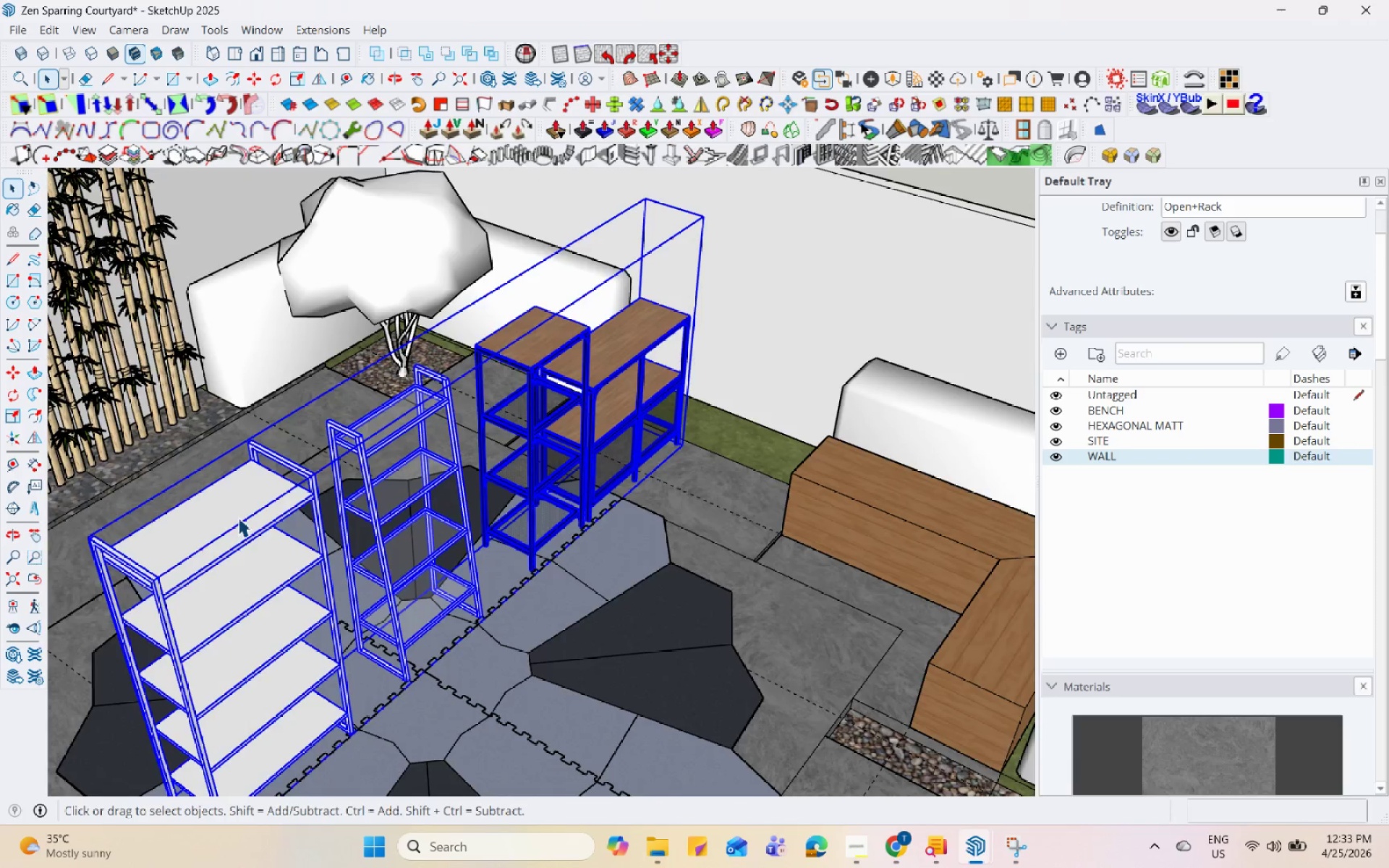 
double_click([236, 517])
 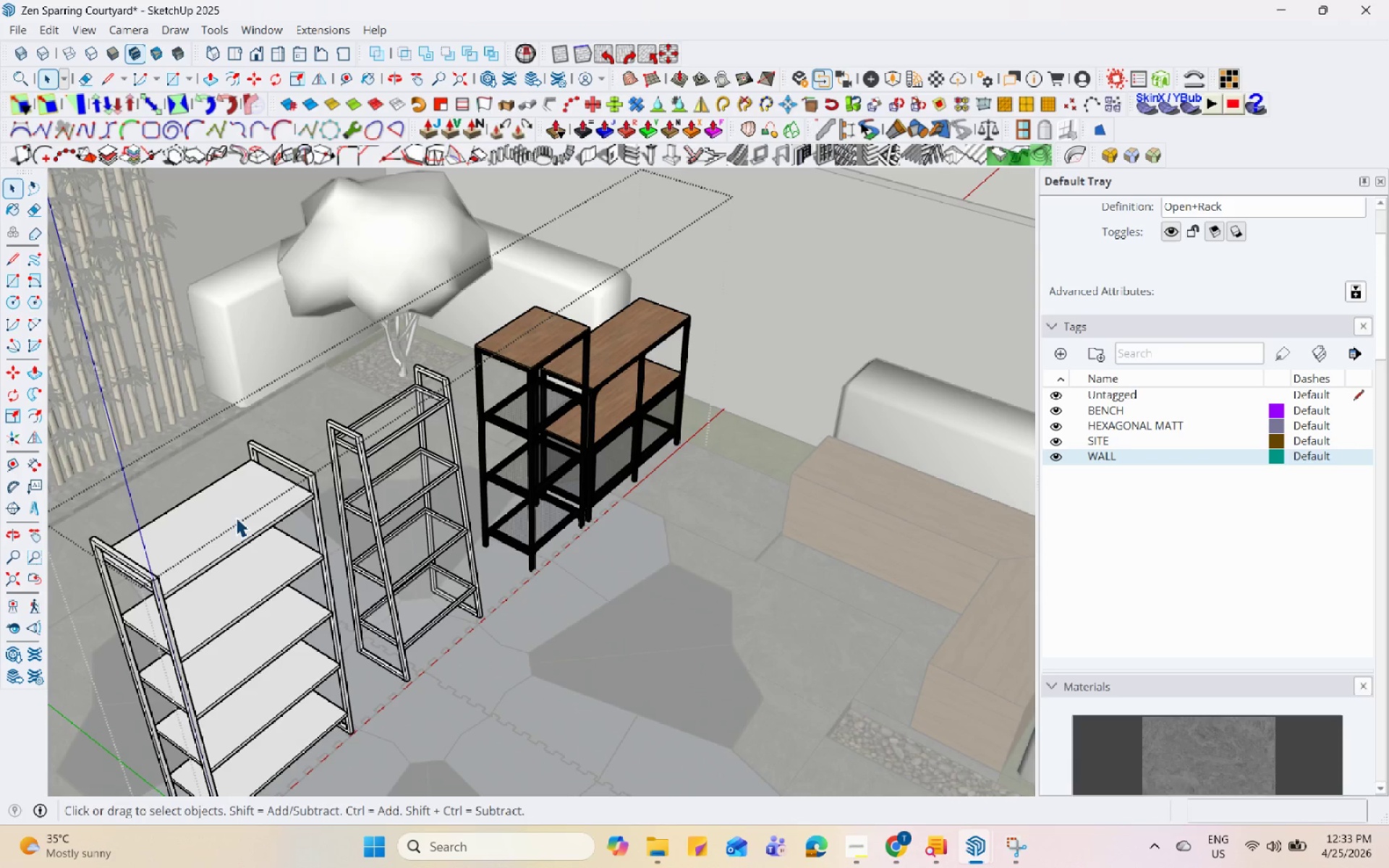 
scroll: coordinate [360, 517], scroll_direction: up, amount: 9.0
 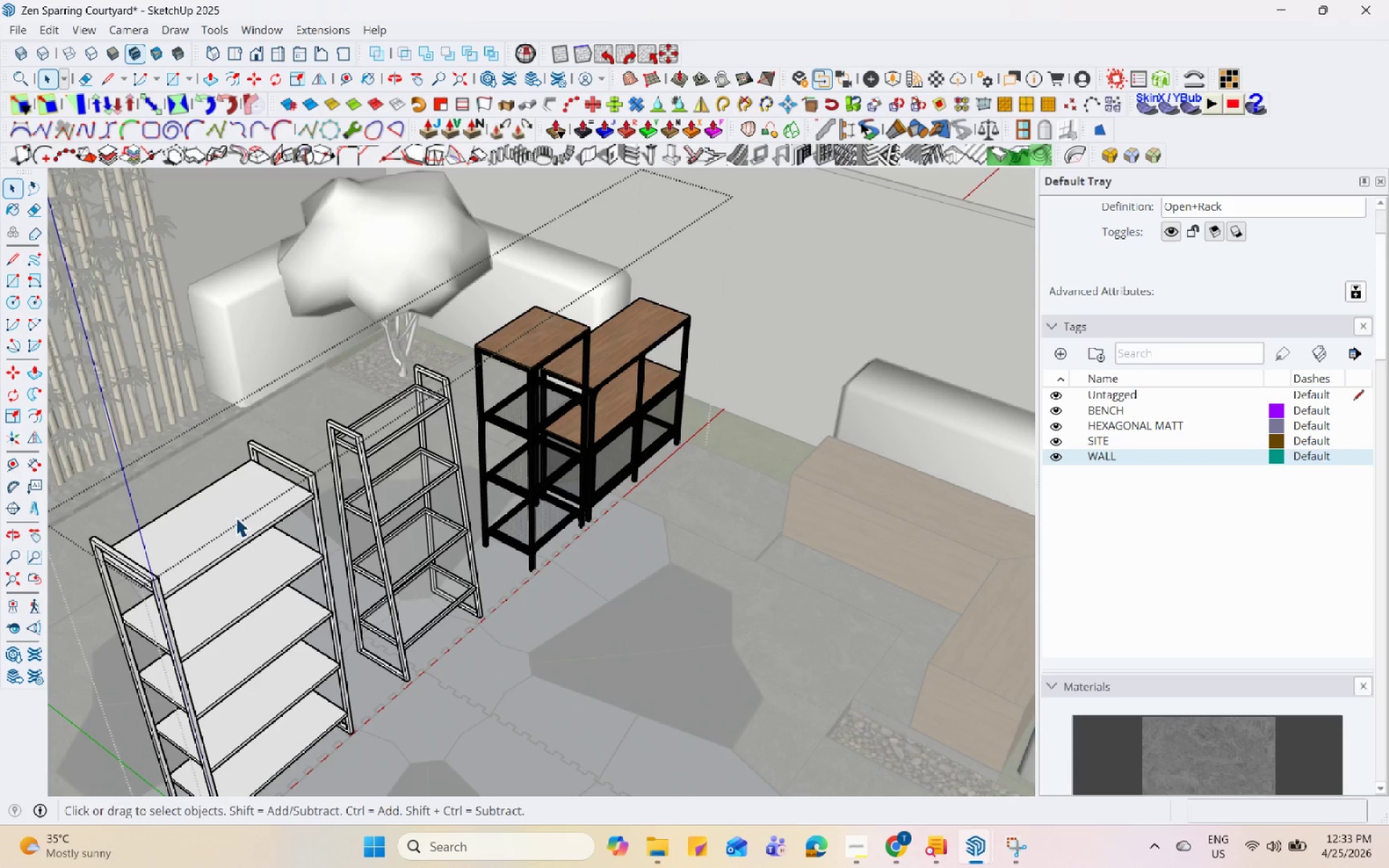 
triple_click([236, 517])
 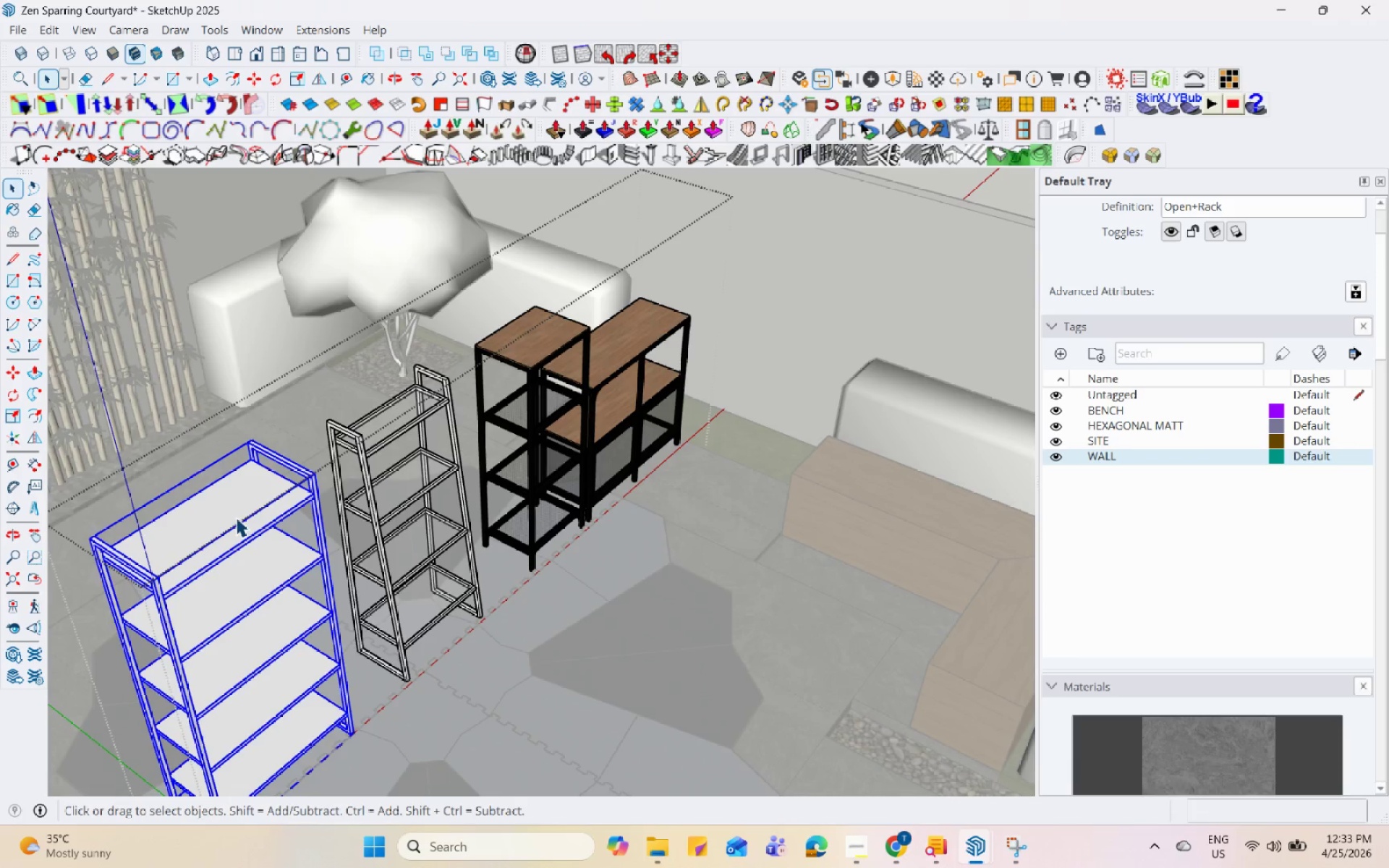 
right_click([236, 517])
 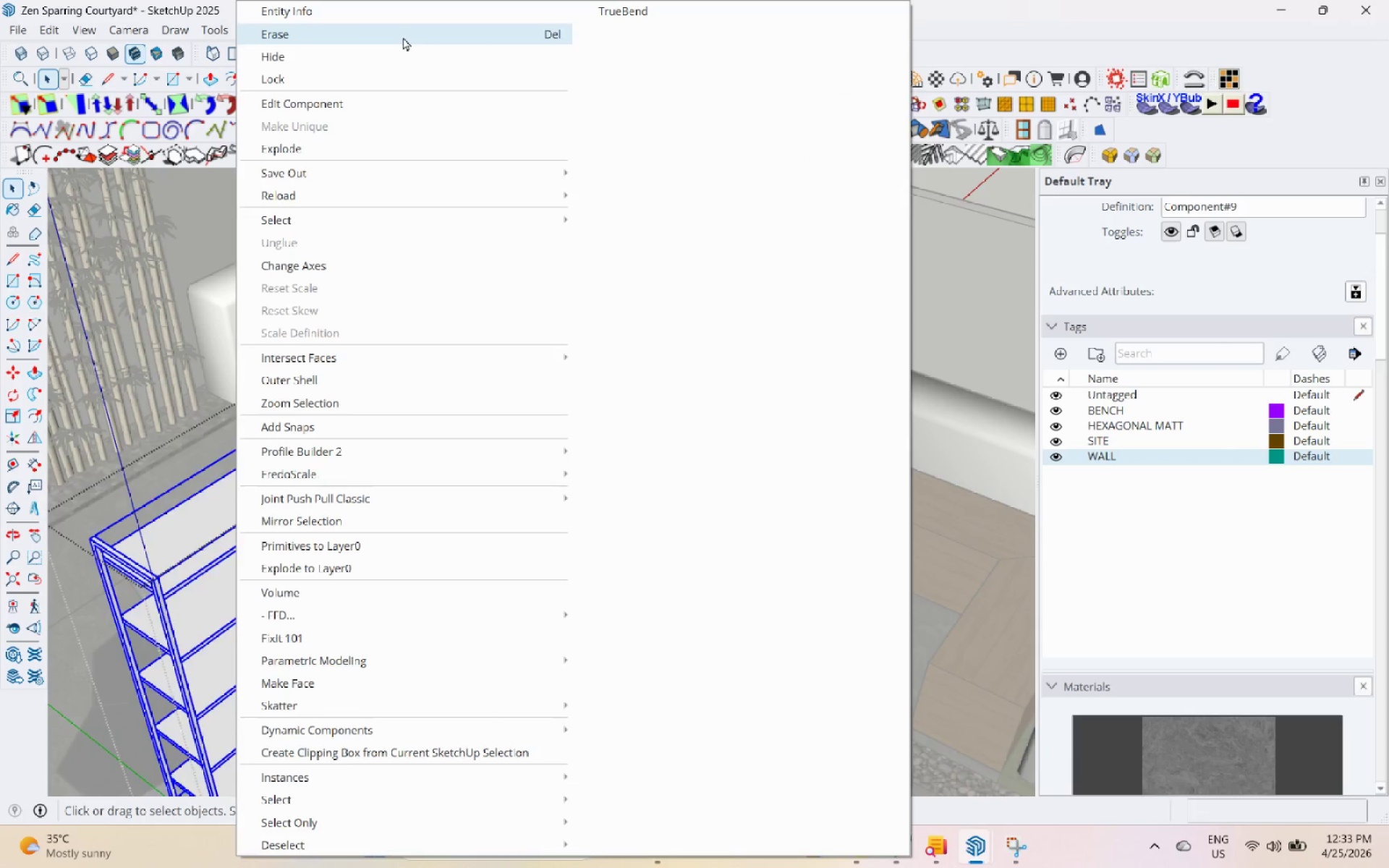 
double_click([370, 446])
 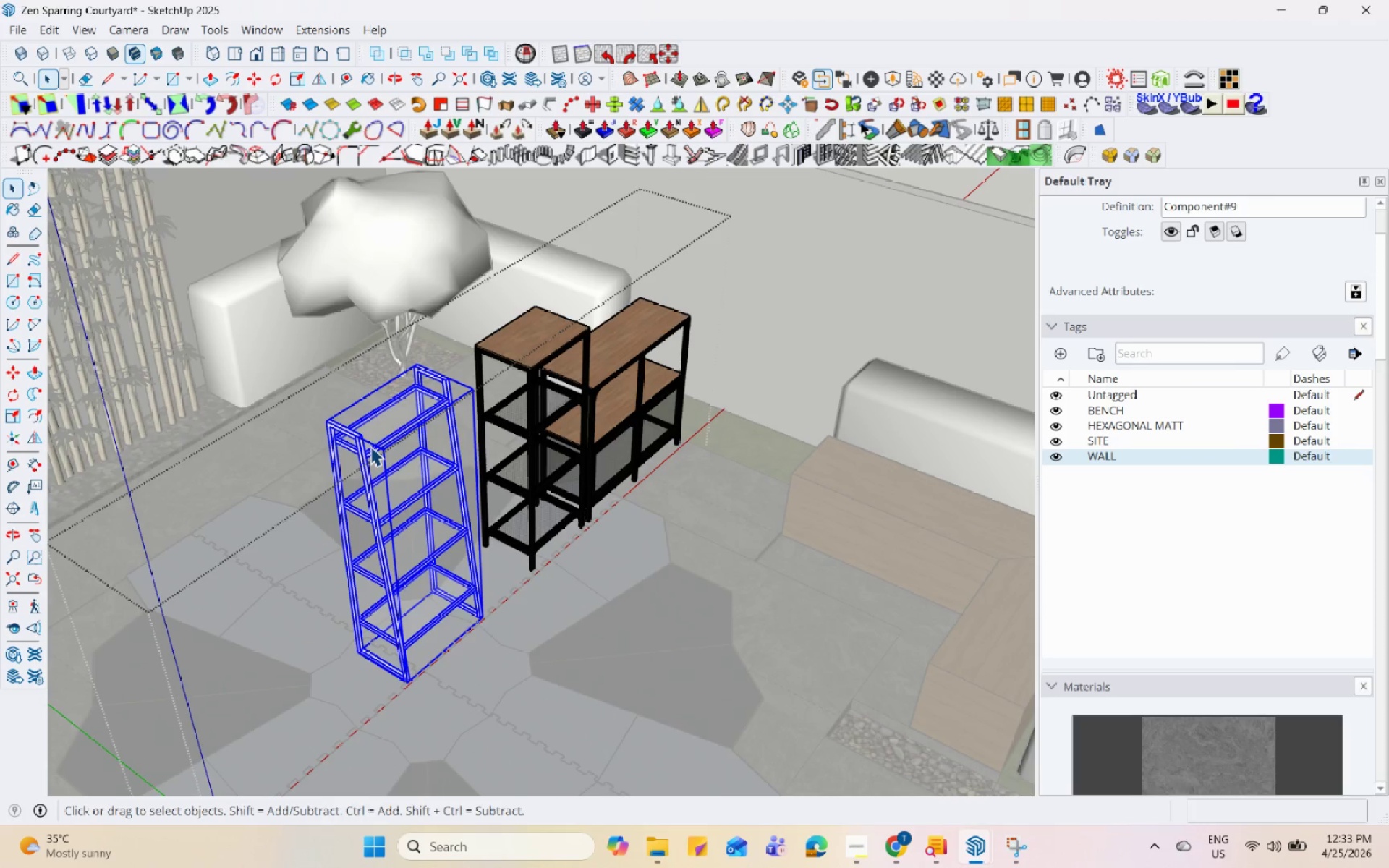 
right_click([370, 446])
 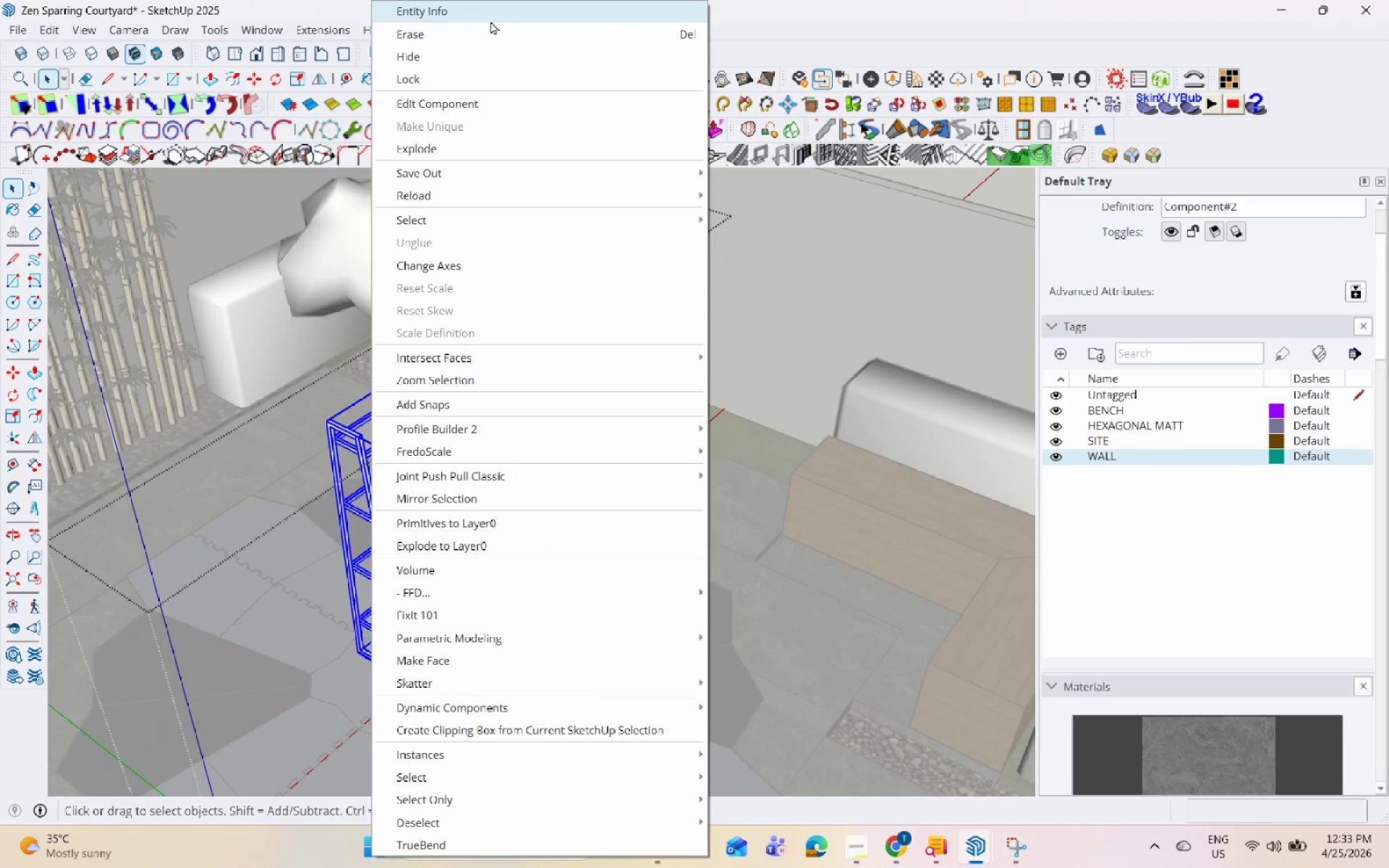 
left_click([492, 38])
 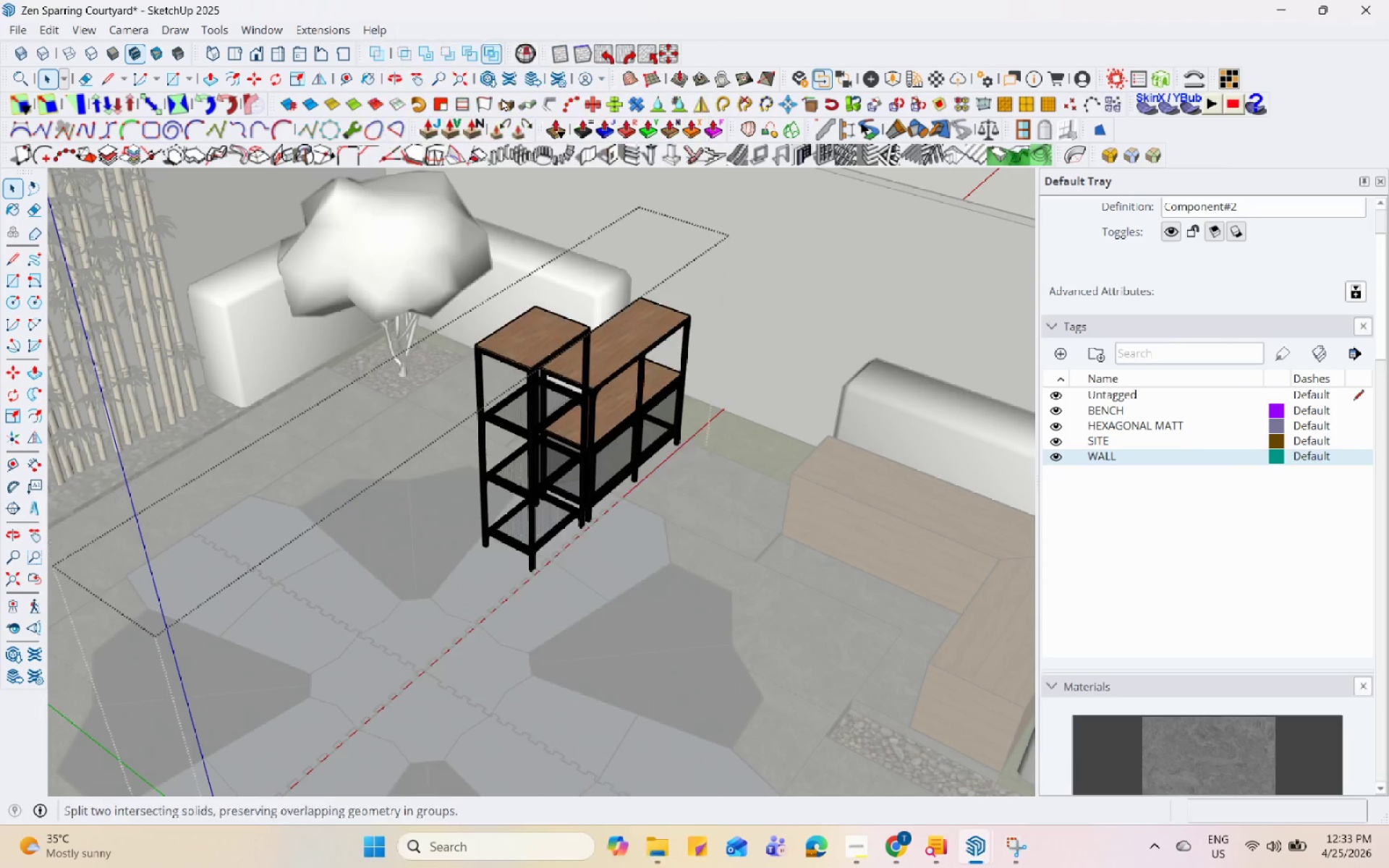 
key(Escape)
 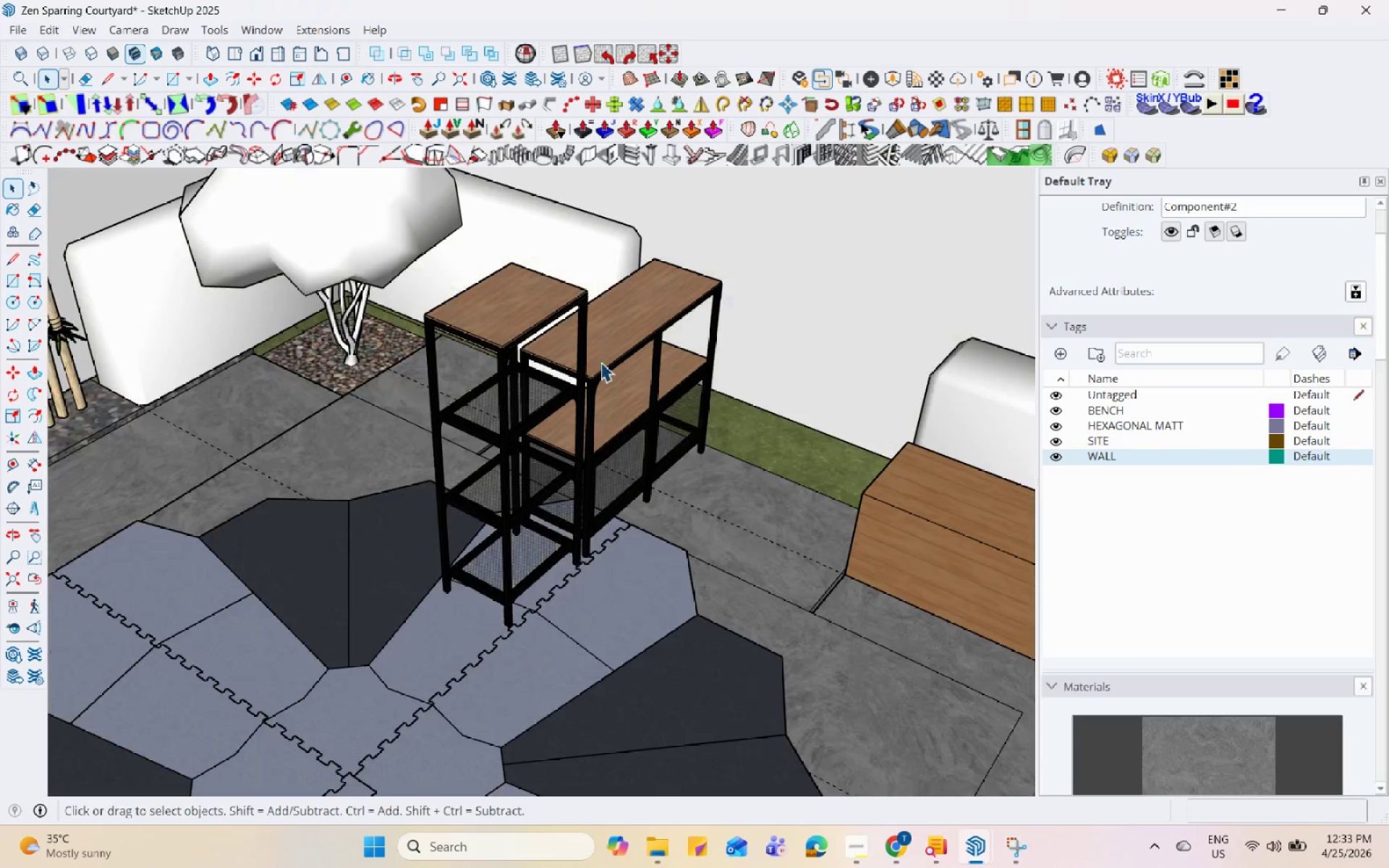 
left_click([600, 362])
 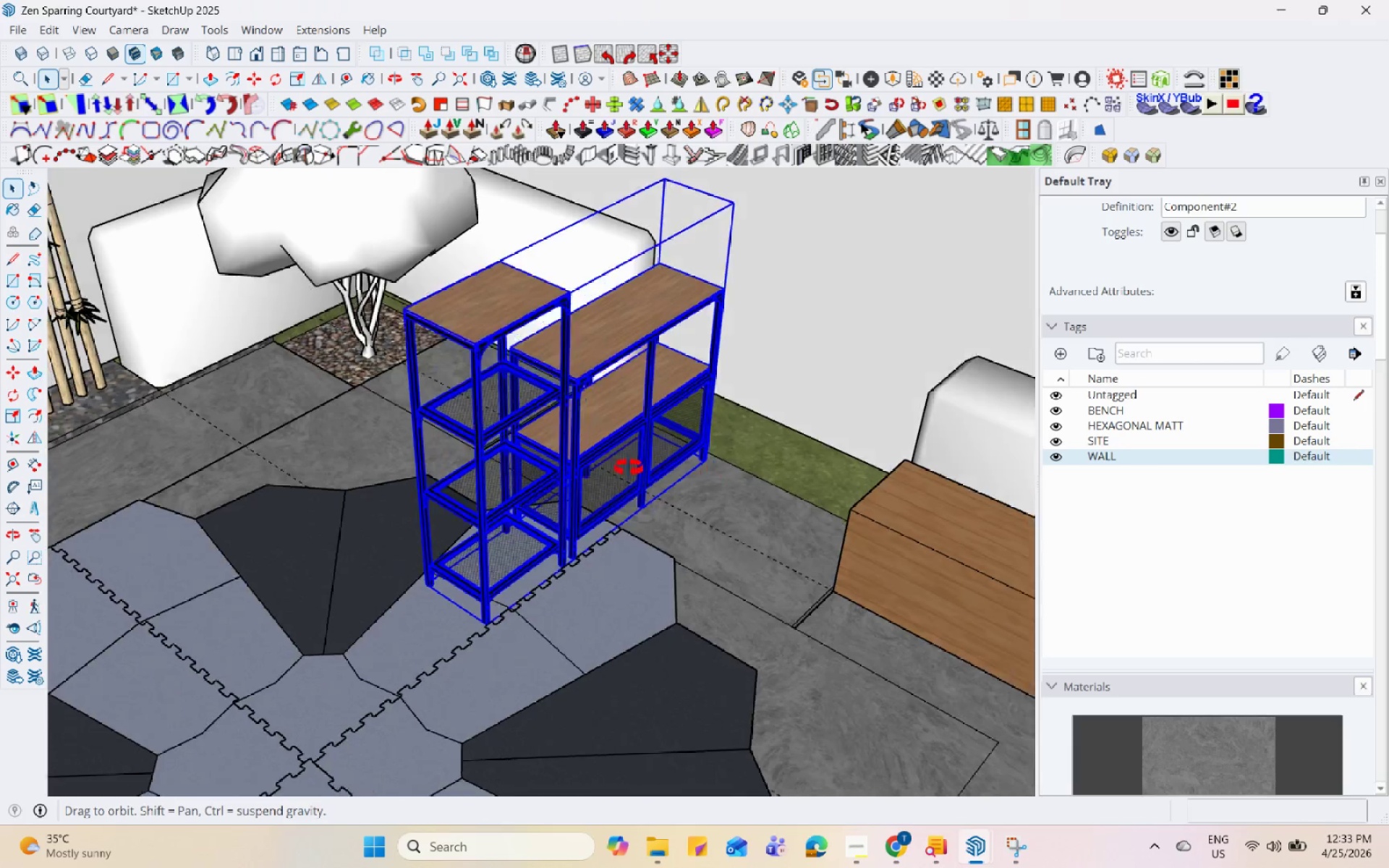 
scroll: coordinate [596, 418], scroll_direction: up, amount: 3.0
 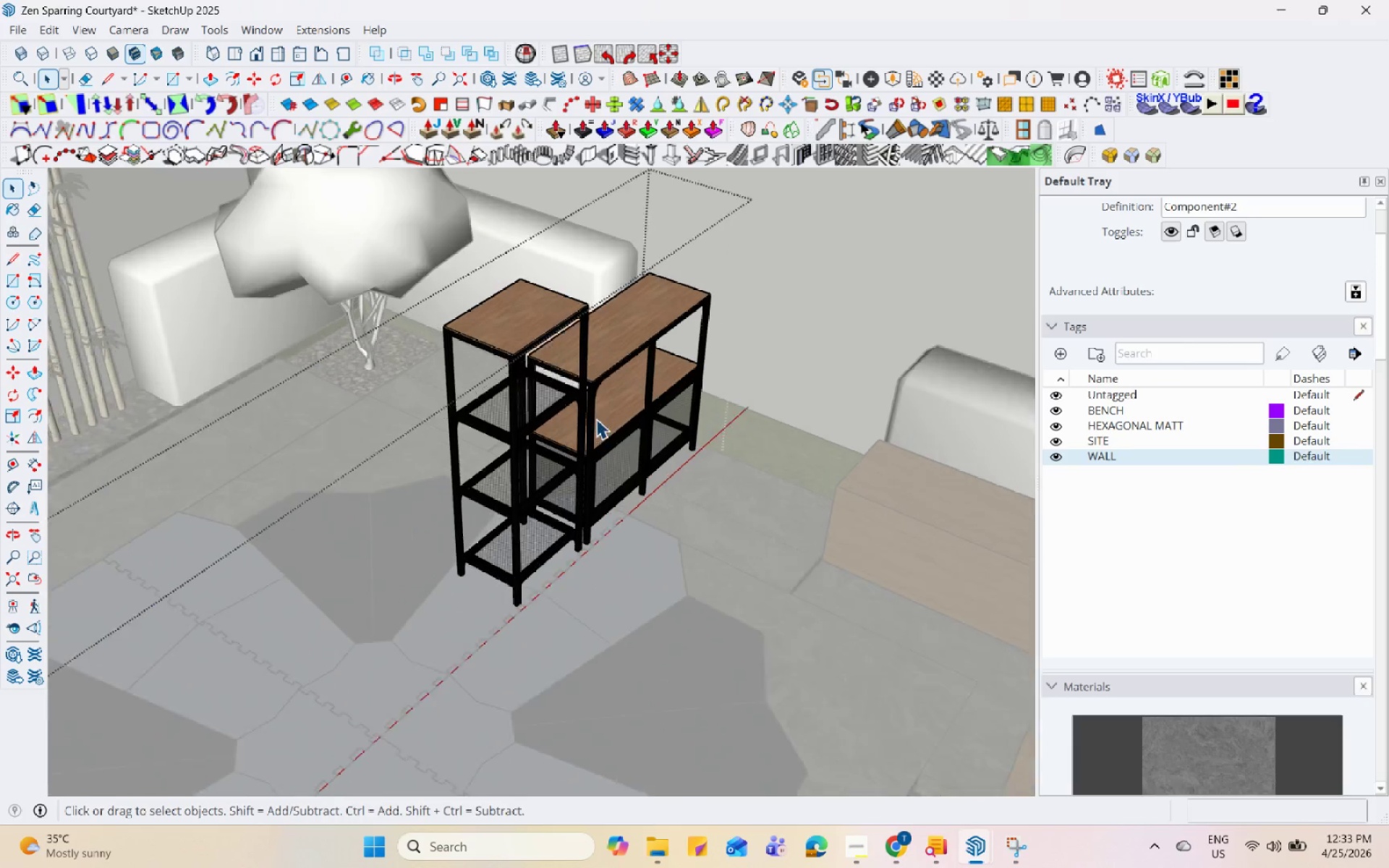 
scroll: coordinate [521, 625], scroll_direction: down, amount: 4.0
 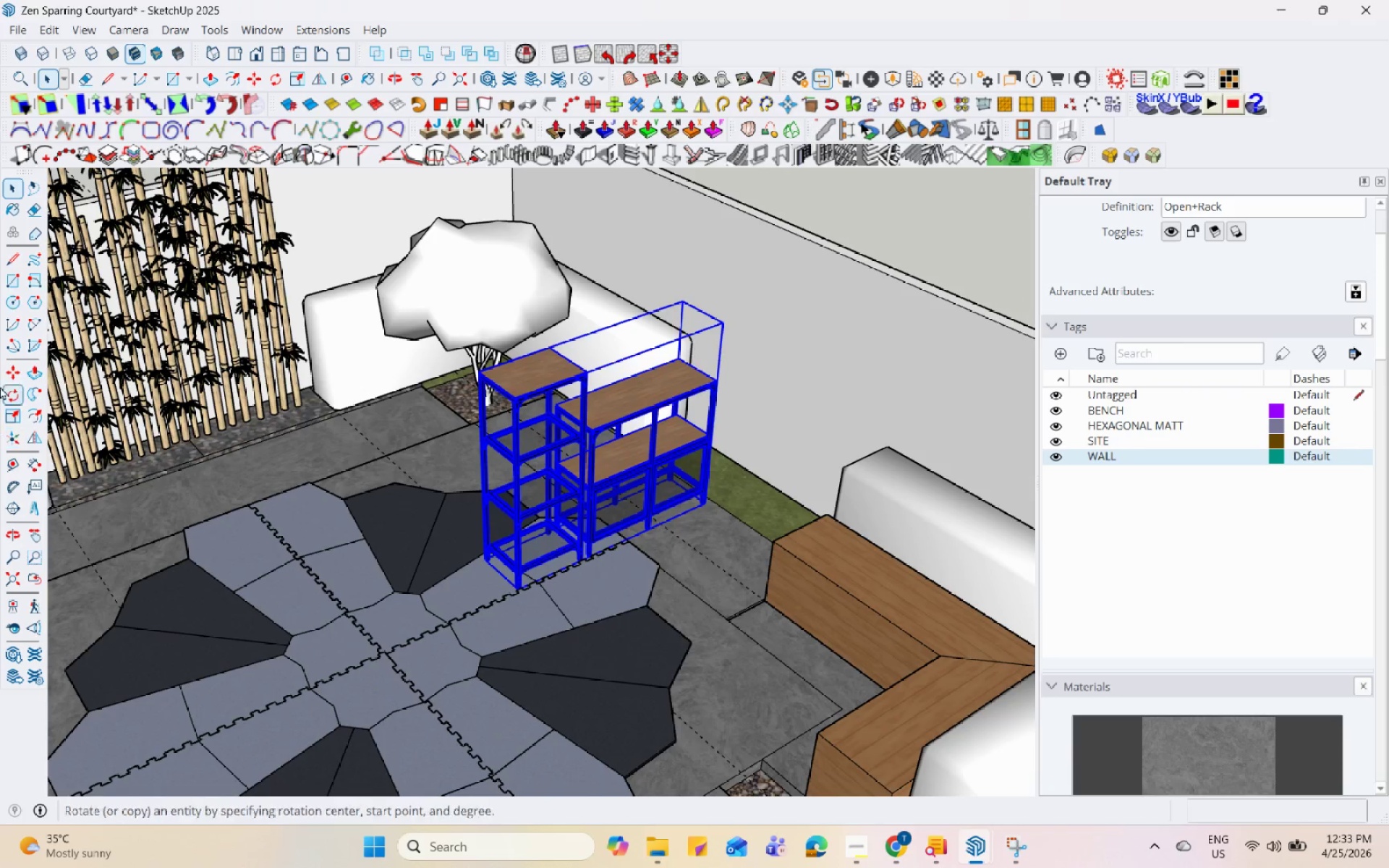 
left_click([14, 386])
 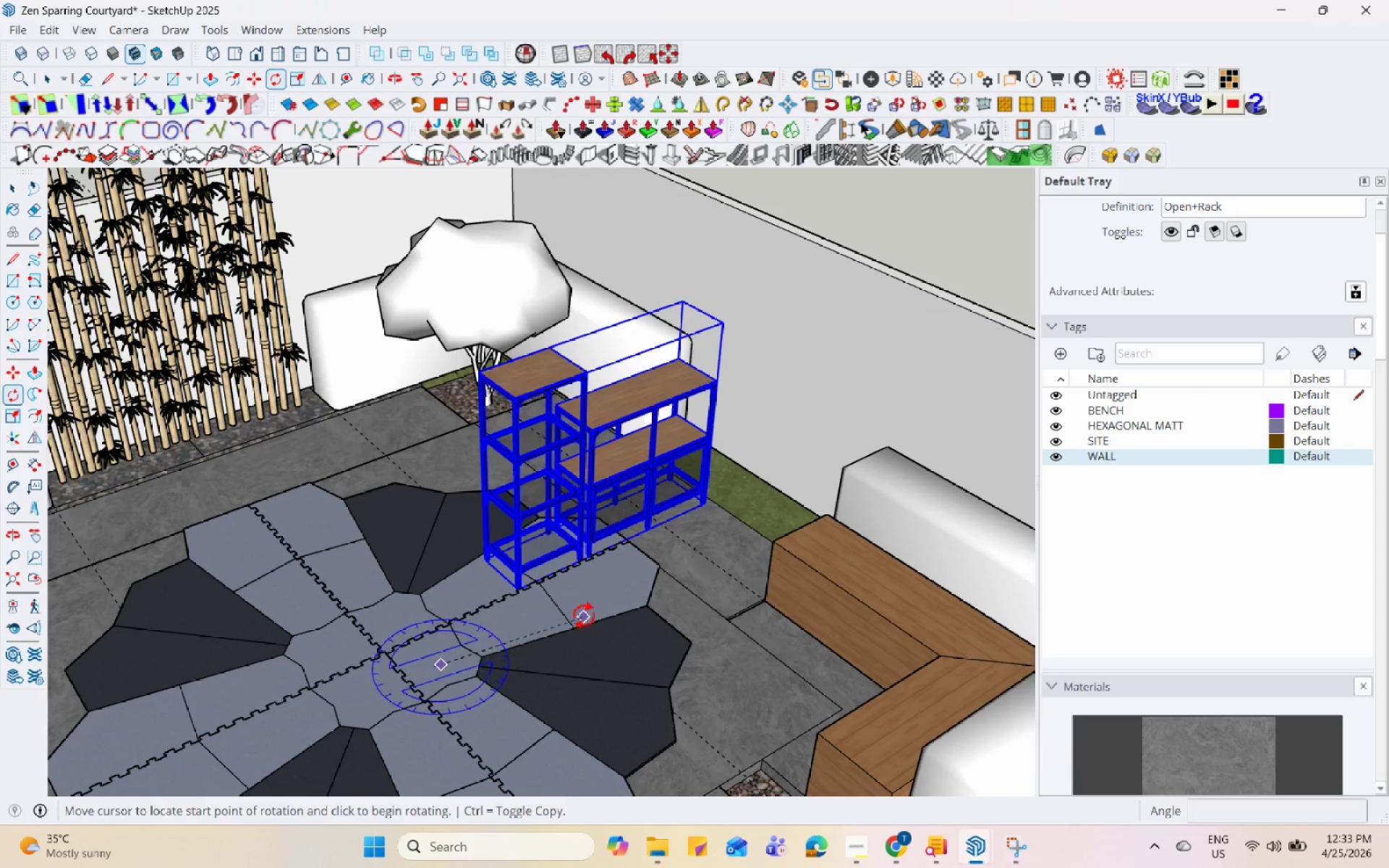 
left_click([578, 597])
 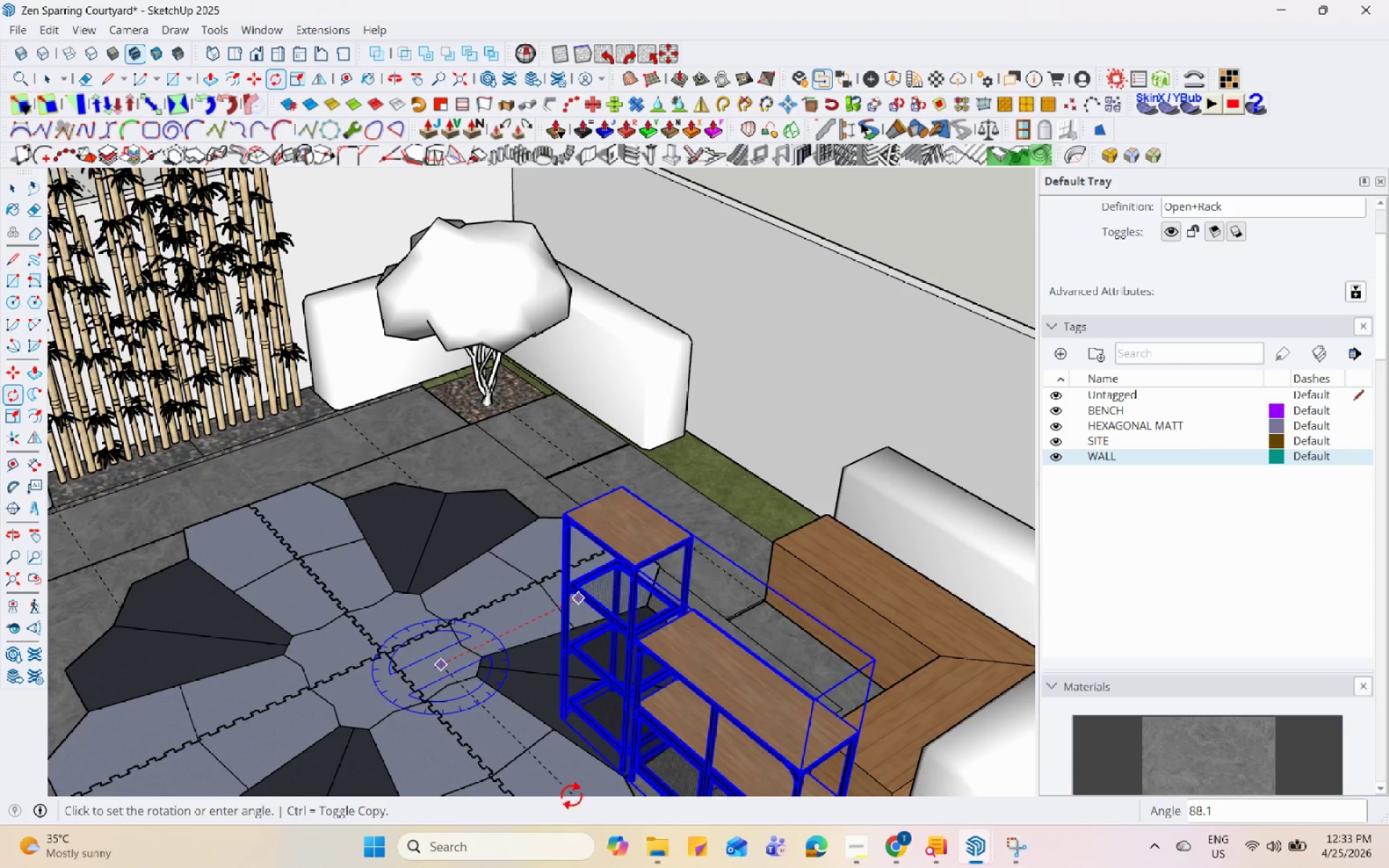 
left_click([559, 799])
 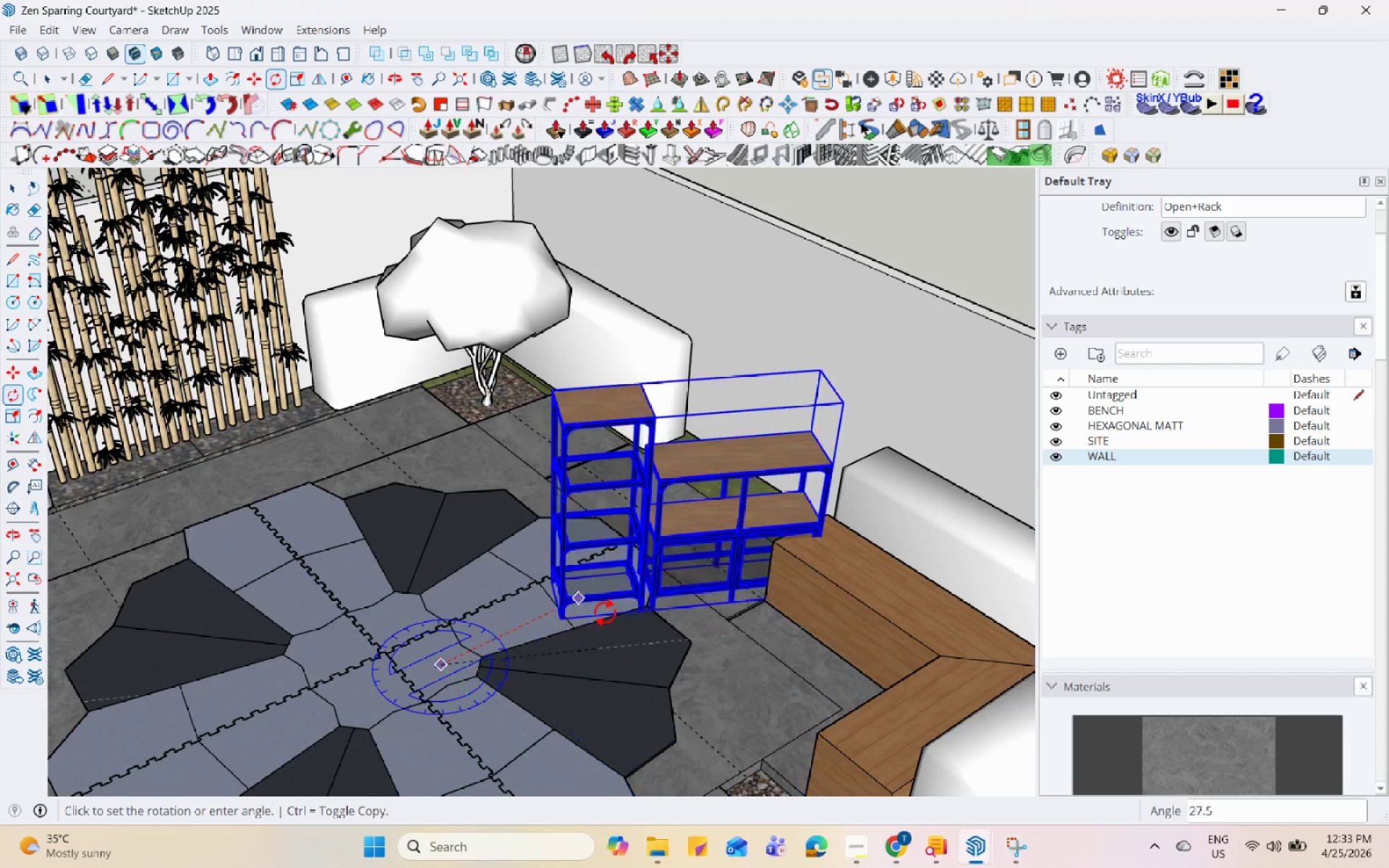 
scroll: coordinate [616, 388], scroll_direction: down, amount: 4.0
 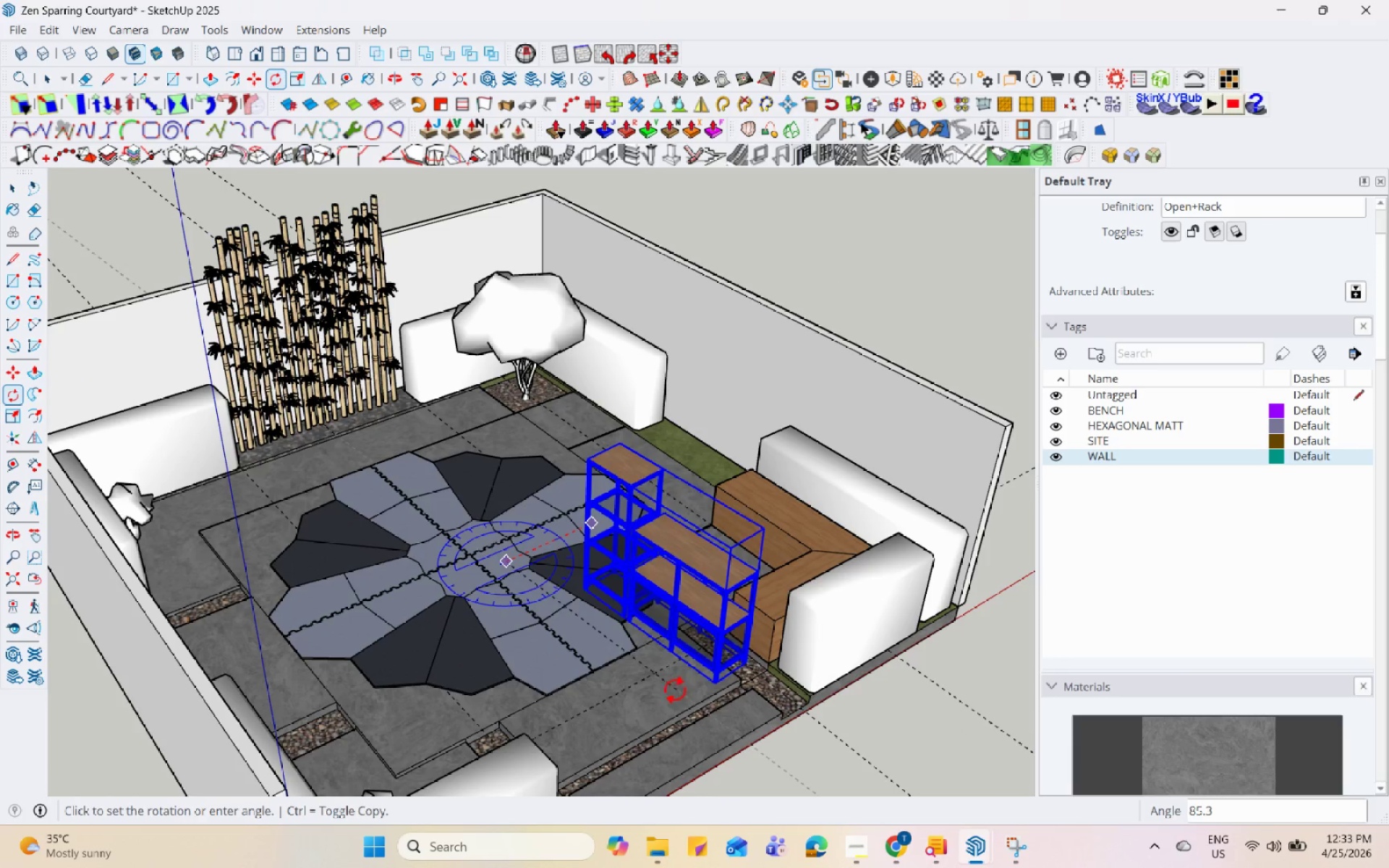 
left_click([660, 701])
 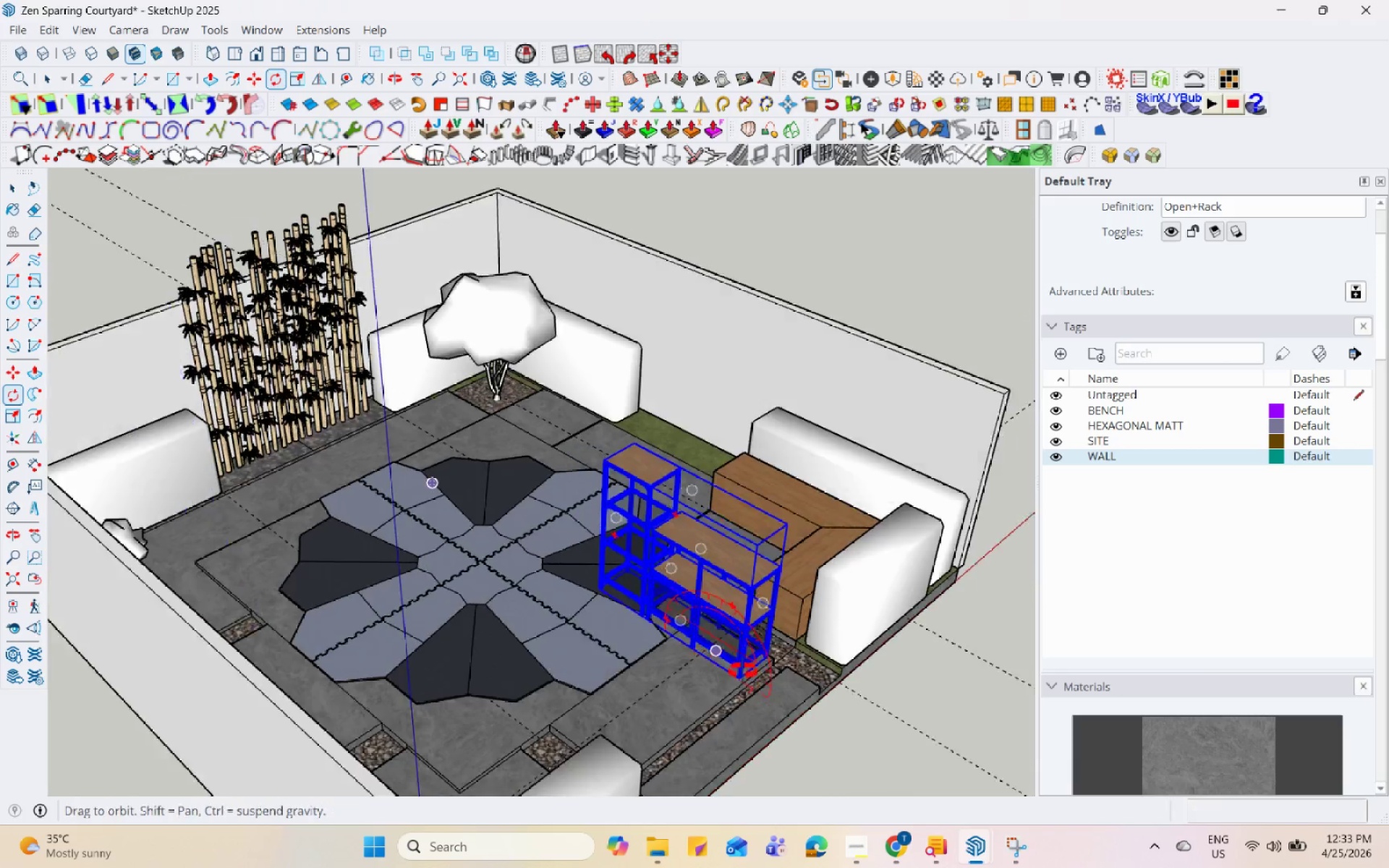 
key(M)
 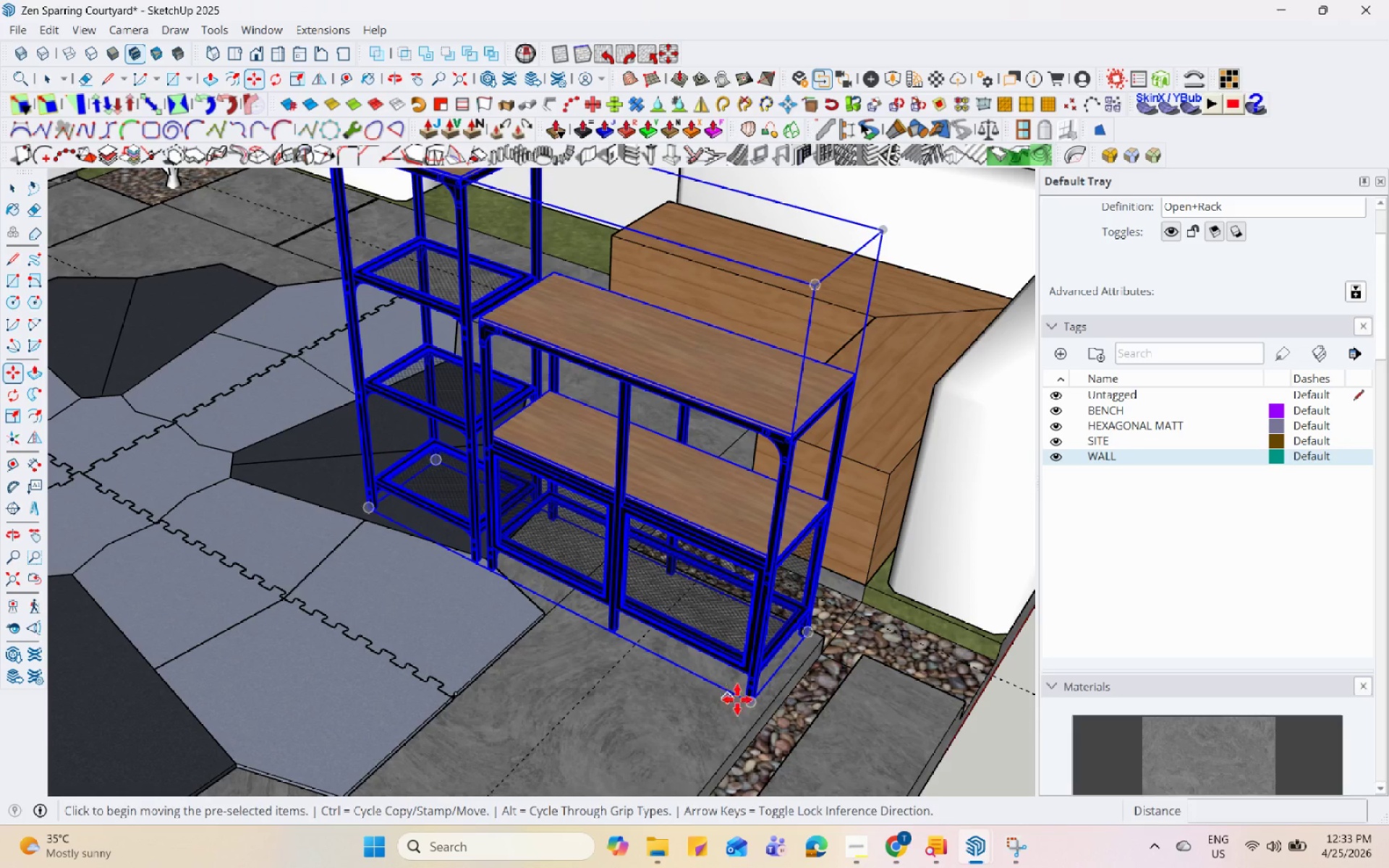 
scroll: coordinate [826, 605], scroll_direction: up, amount: 10.0
 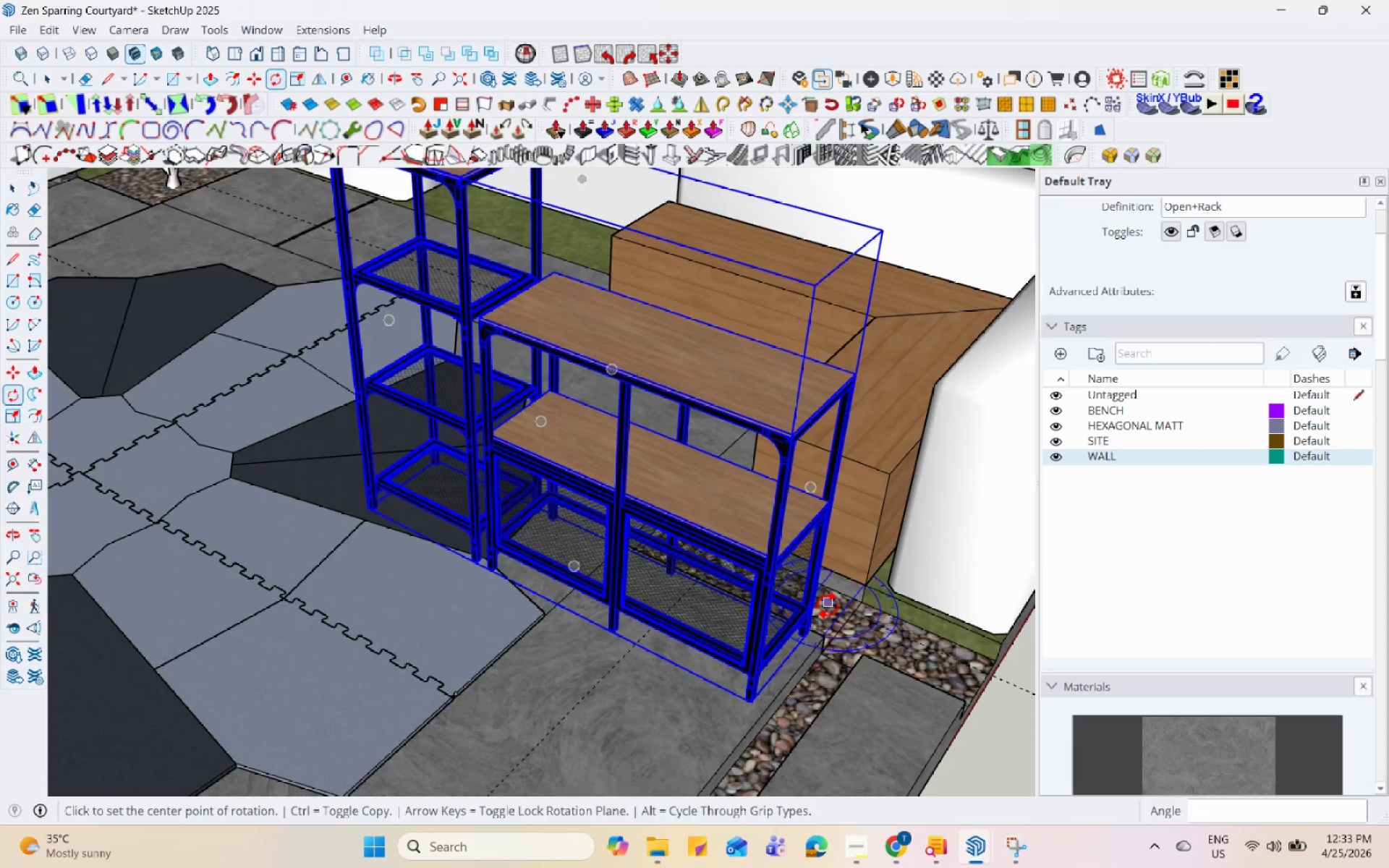 
left_click([749, 699])
 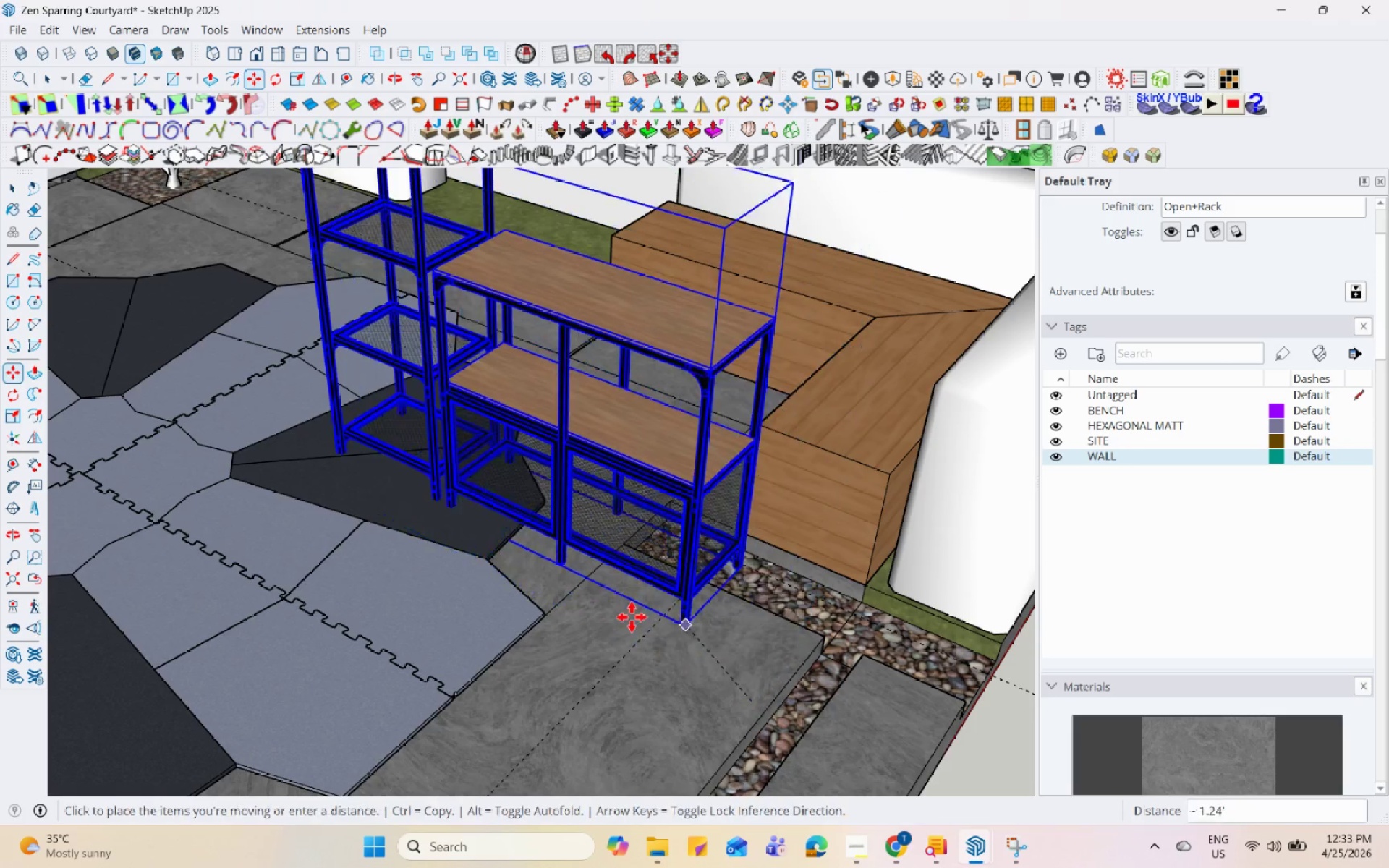 
scroll: coordinate [695, 665], scroll_direction: down, amount: 7.0
 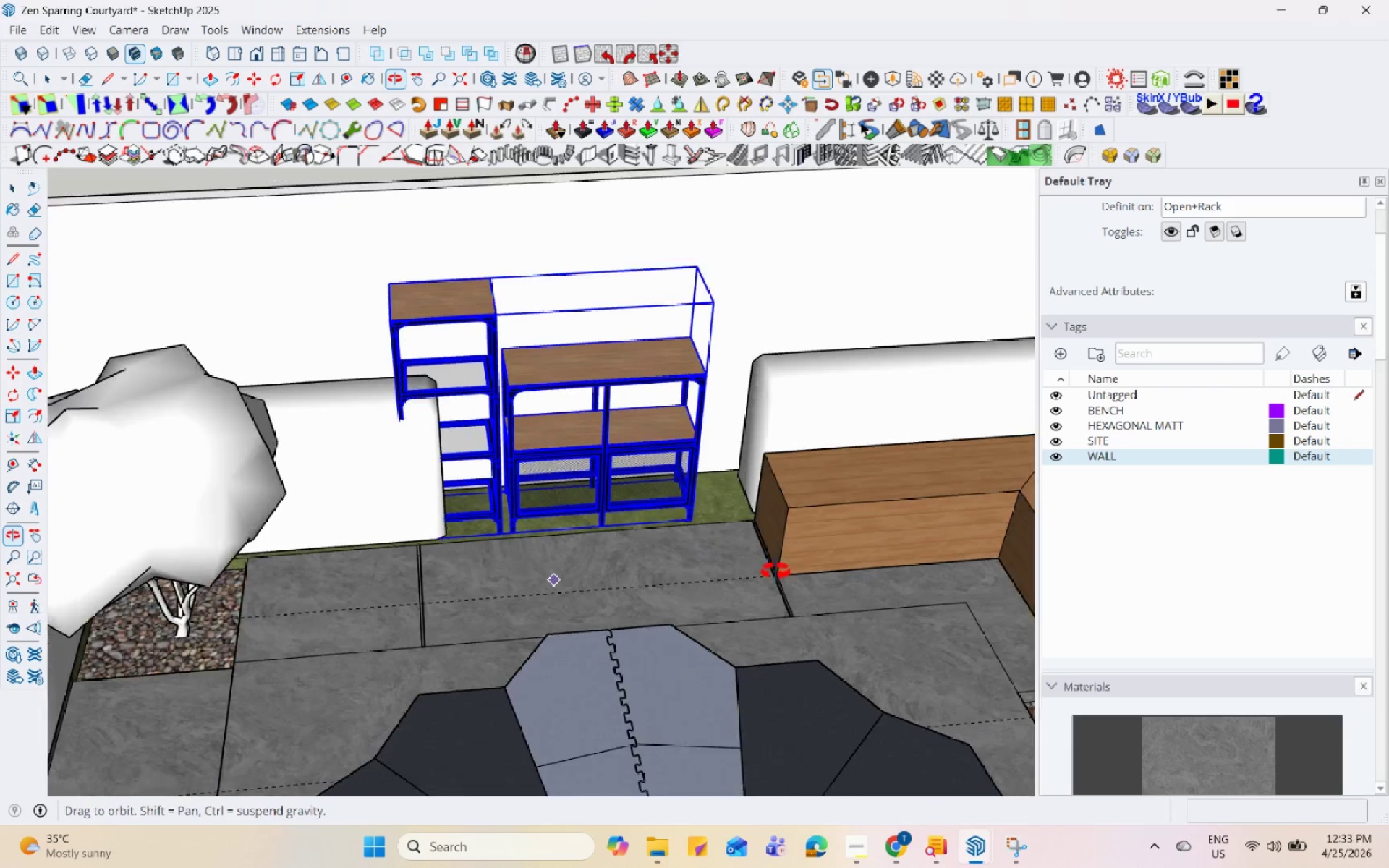 
left_click([626, 604])
 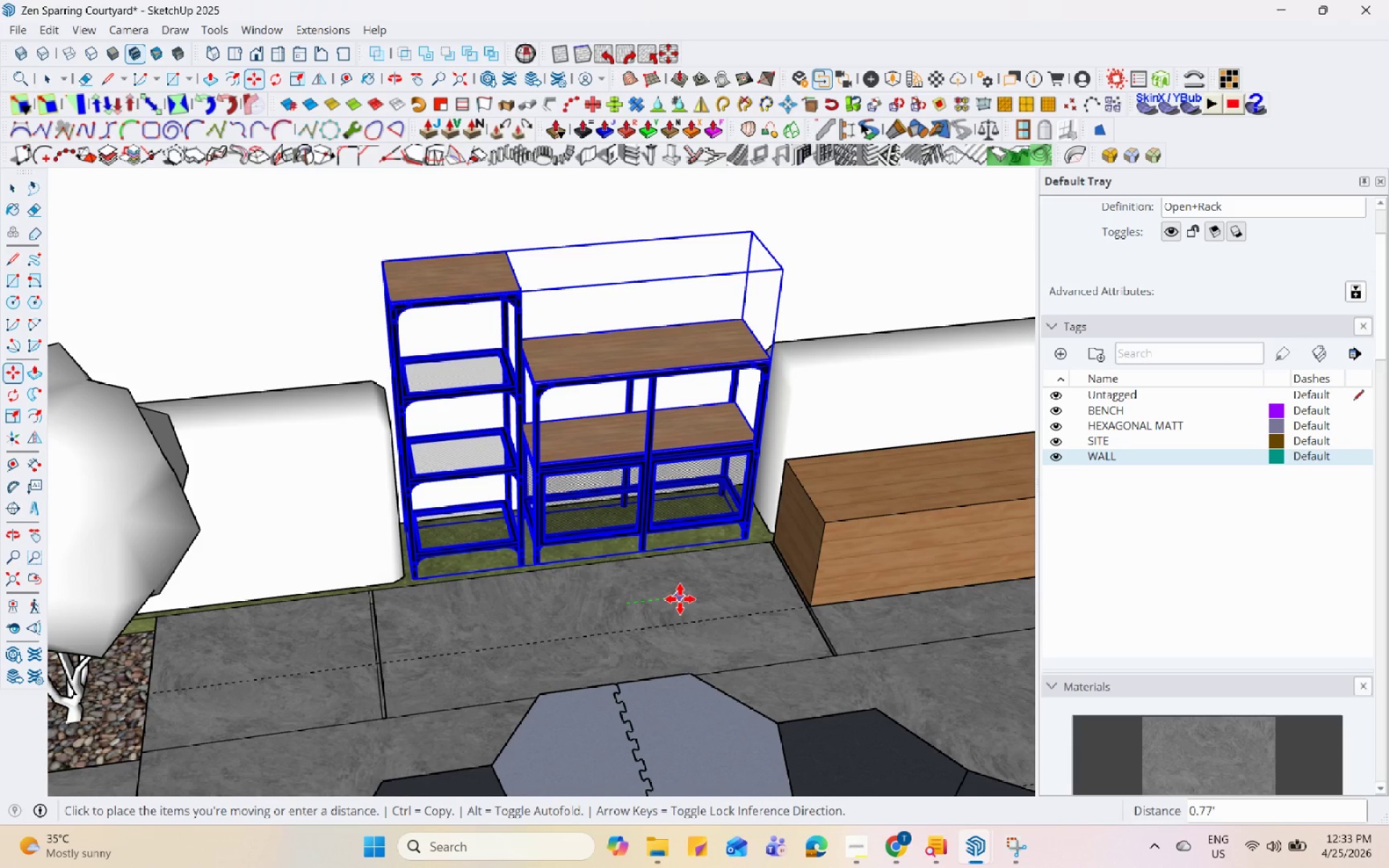 
scroll: coordinate [661, 360], scroll_direction: up, amount: 2.0
 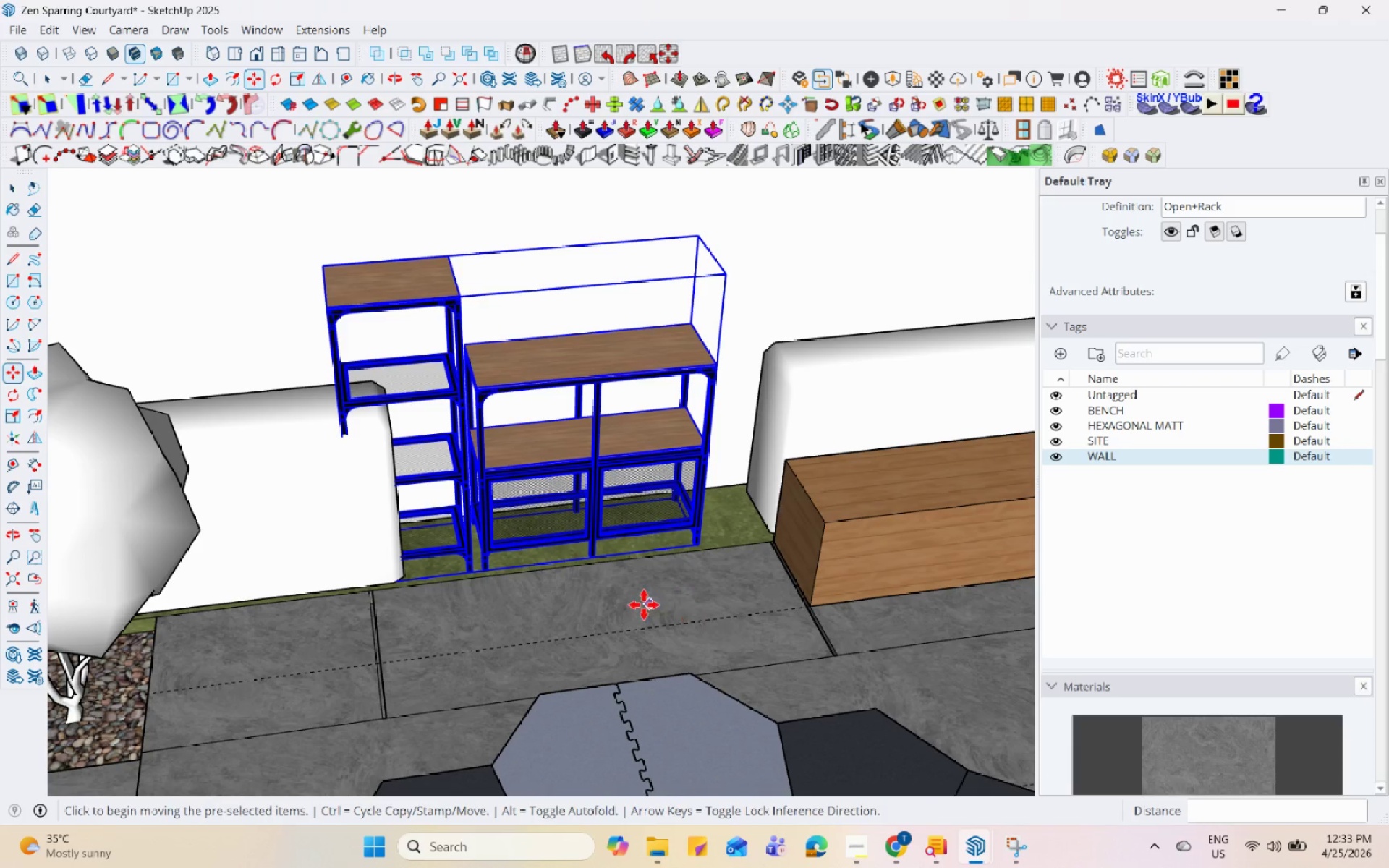 
left_click([680, 599])
 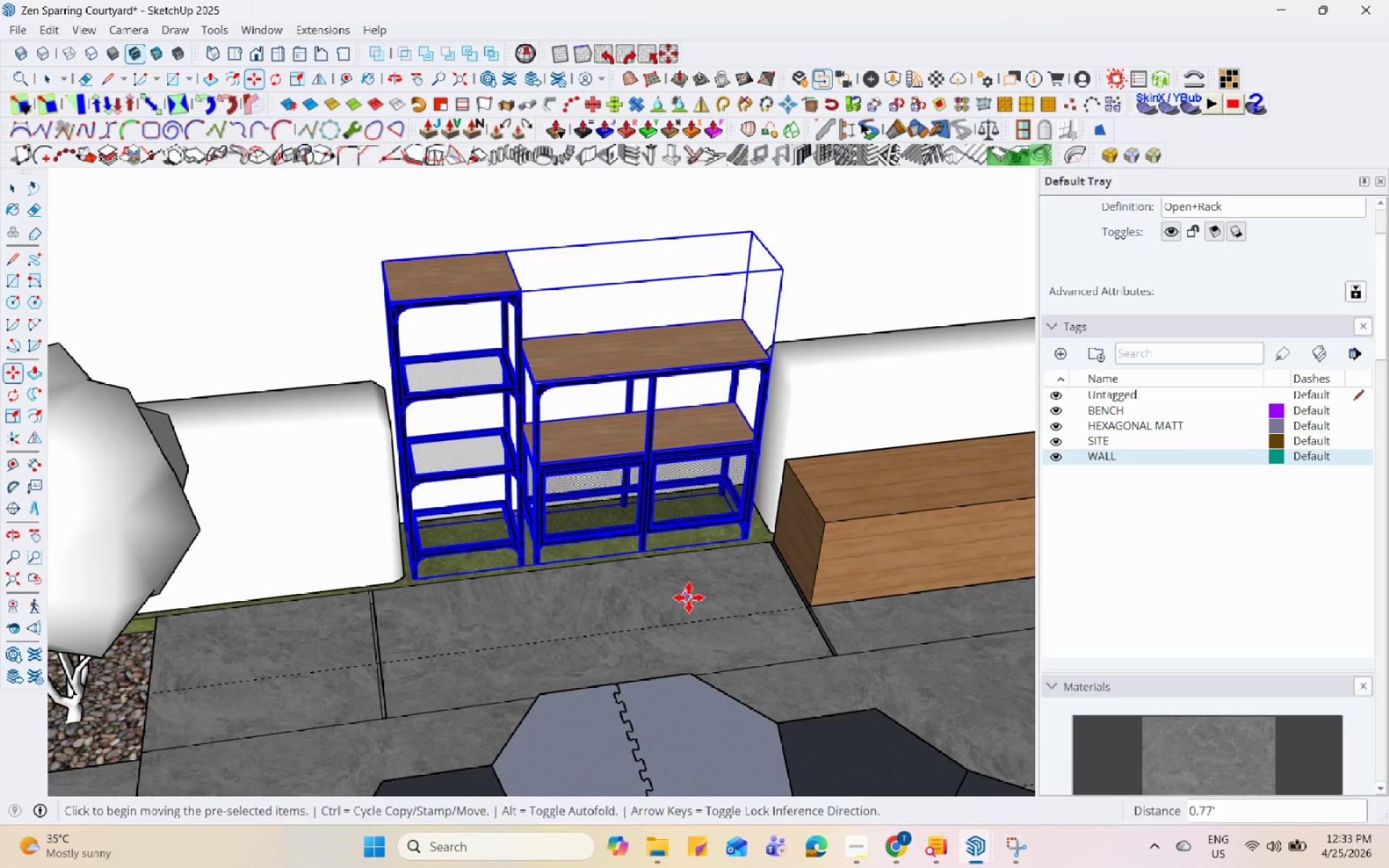 
key(Space)
 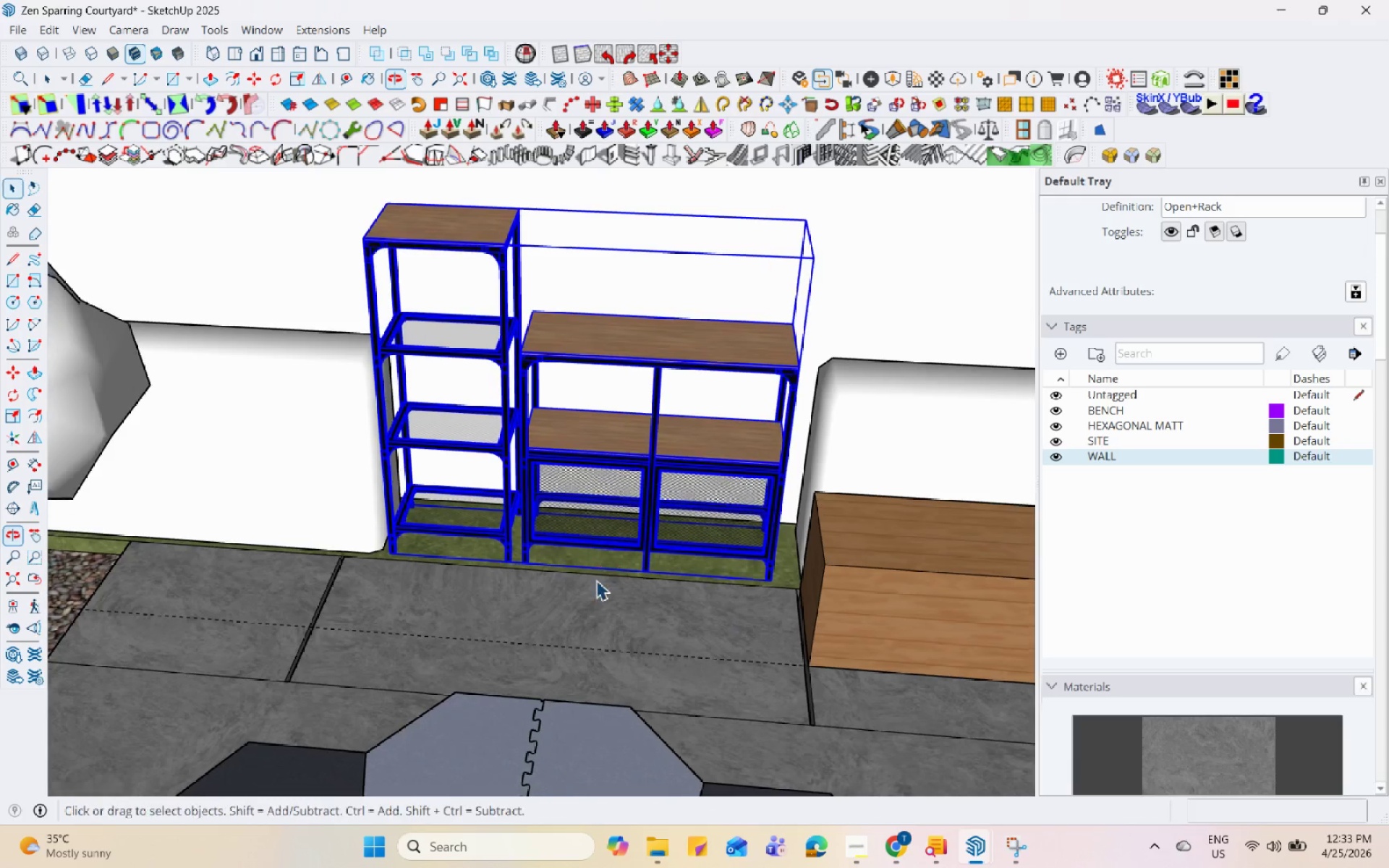 
left_click([593, 587])
 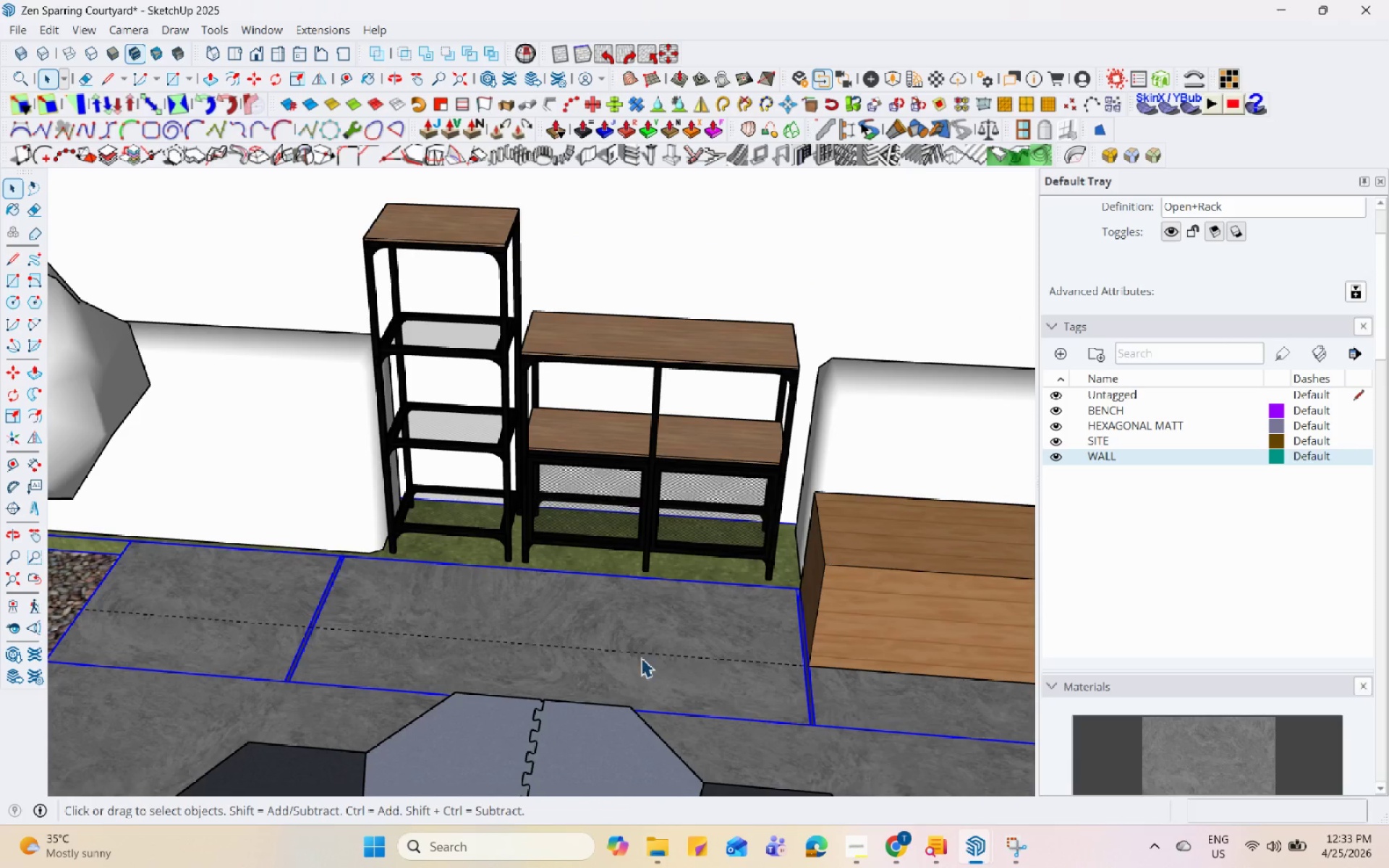 
scroll: coordinate [564, 475], scroll_direction: up, amount: 2.0
 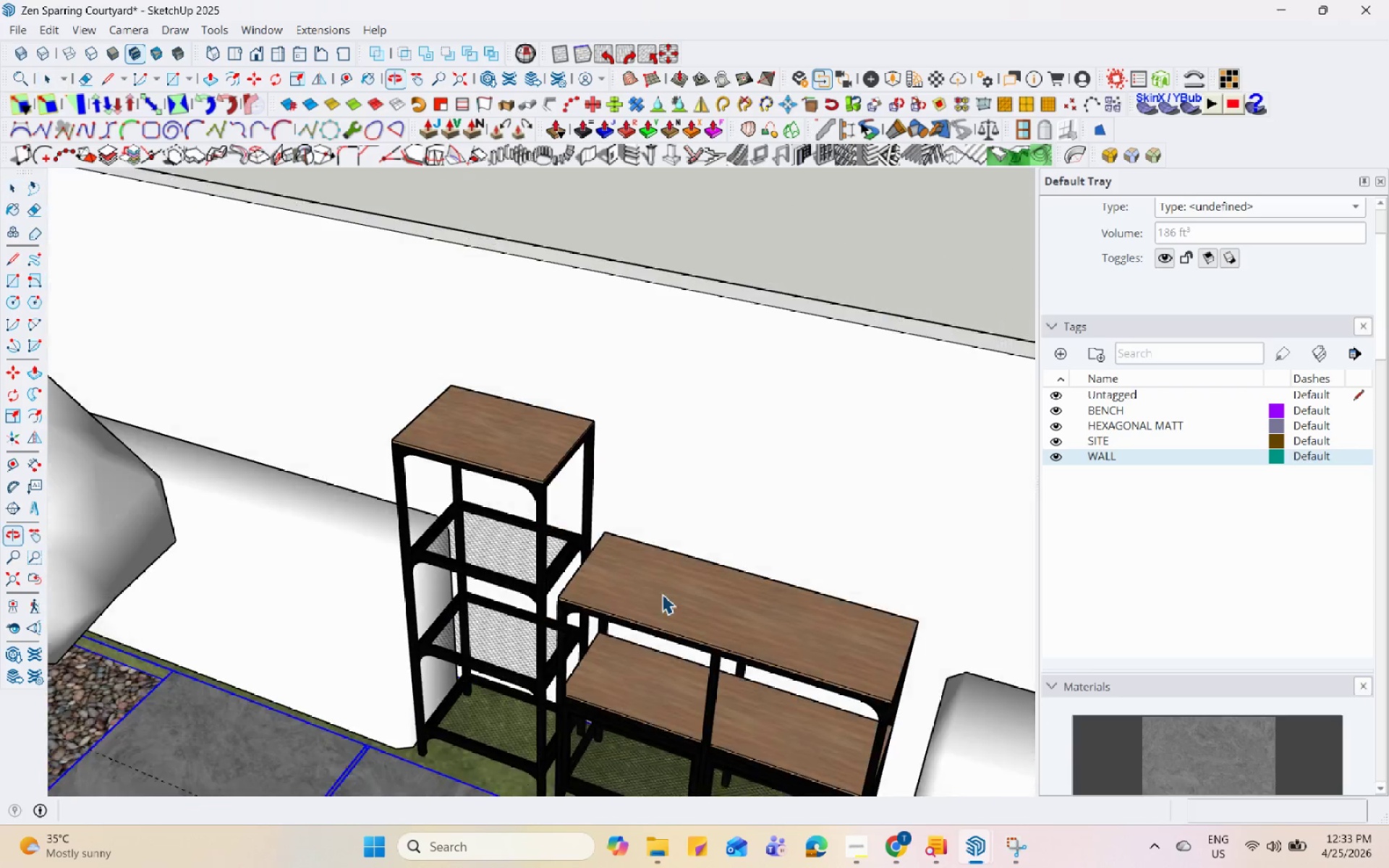 
left_click([540, 541])
 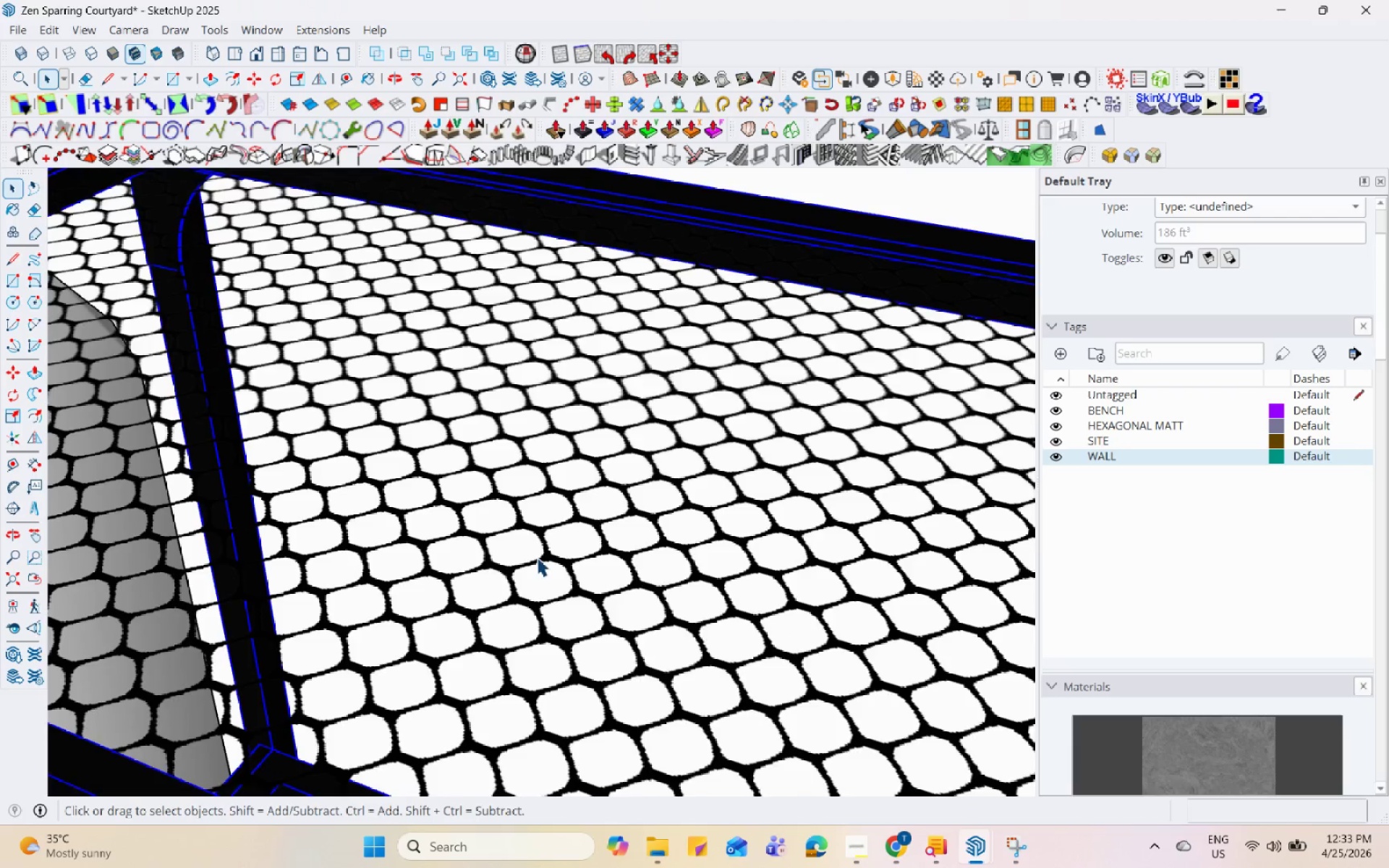 
scroll: coordinate [519, 550], scroll_direction: up, amount: 26.0
 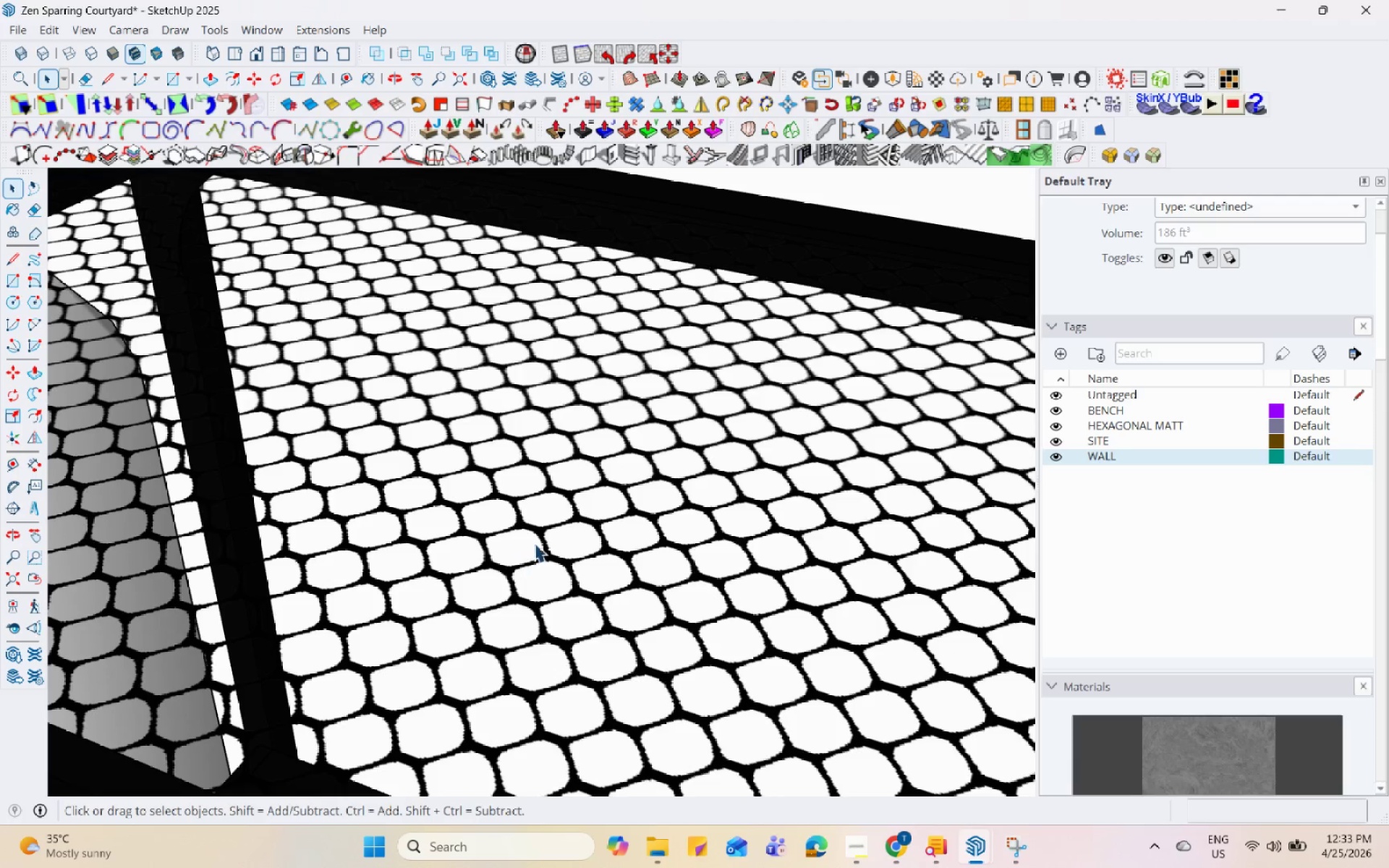 
left_click([763, 276])
 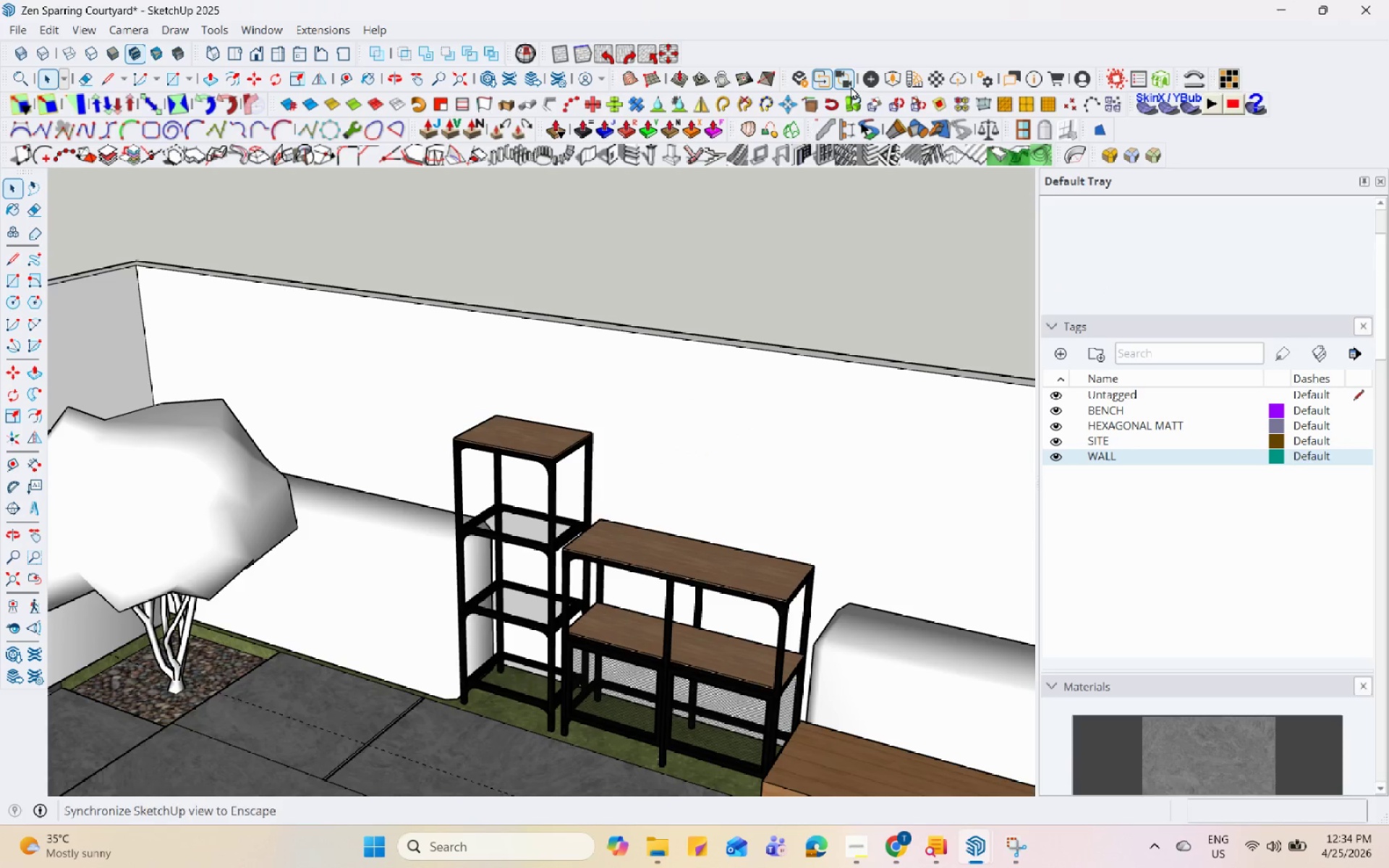 
scroll: coordinate [531, 544], scroll_direction: down, amount: 33.0
 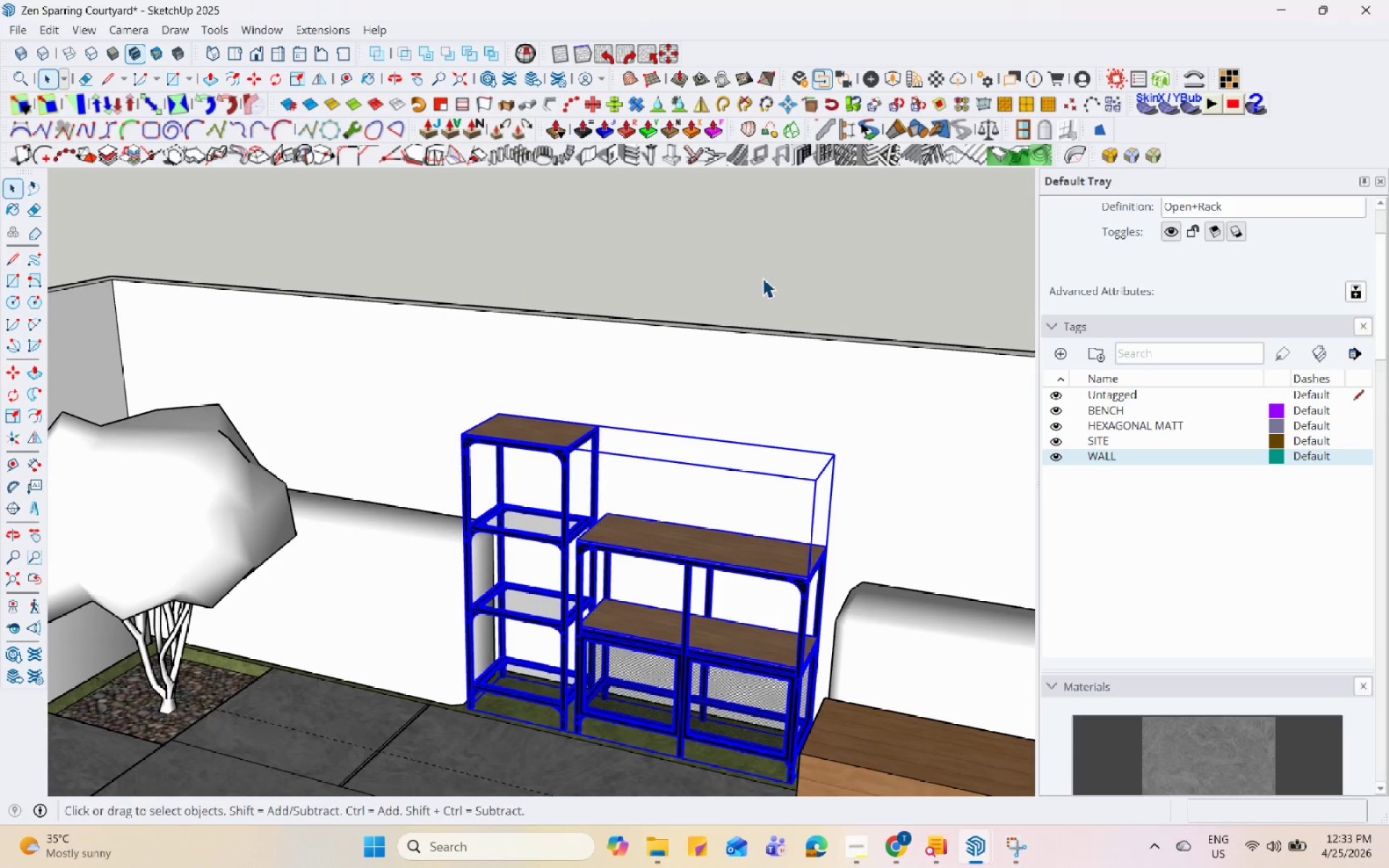 
left_click([883, 75])
 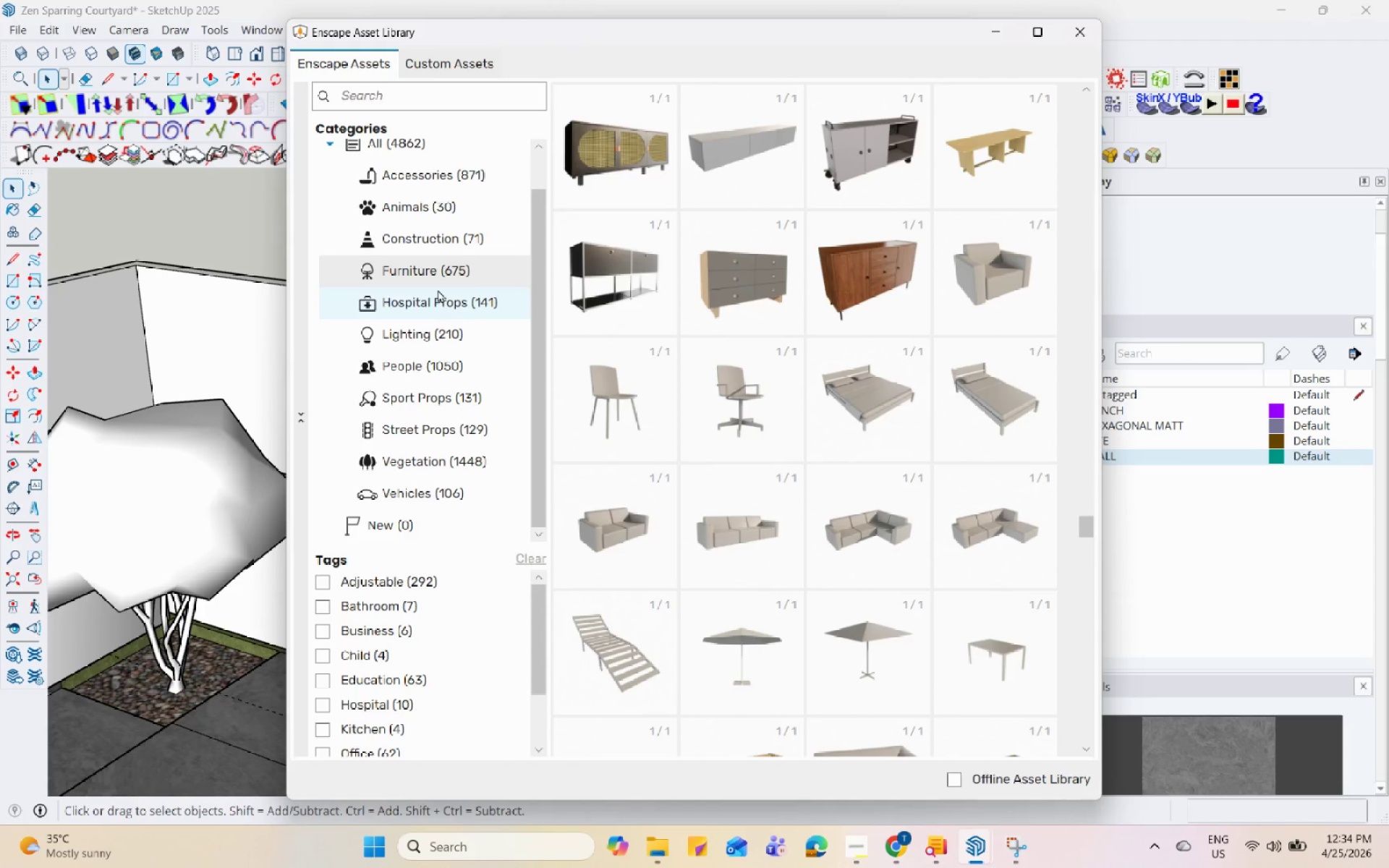 
left_click([465, 181])
 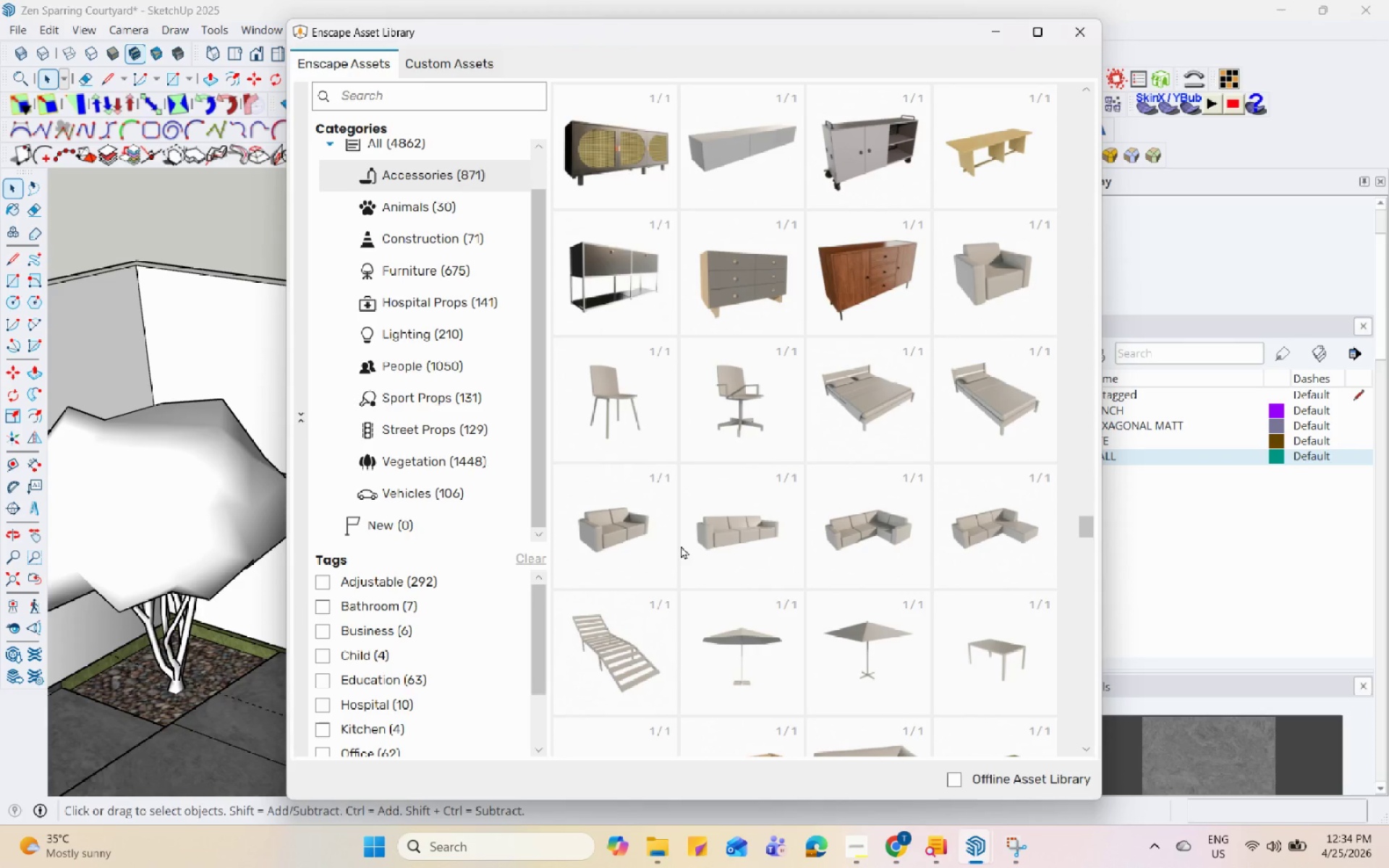 
left_click([912, 846])
 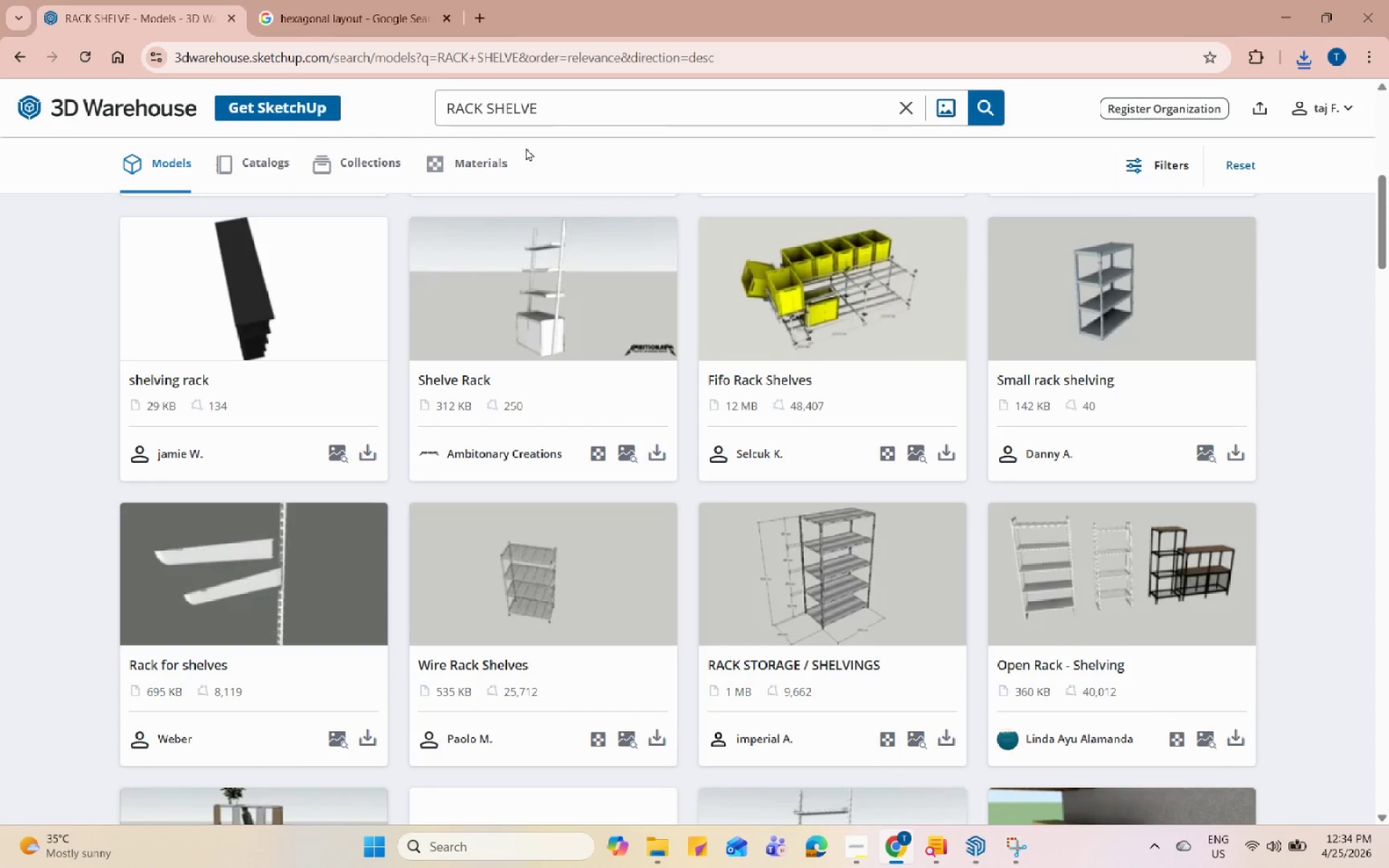 
double_click([546, 95])
 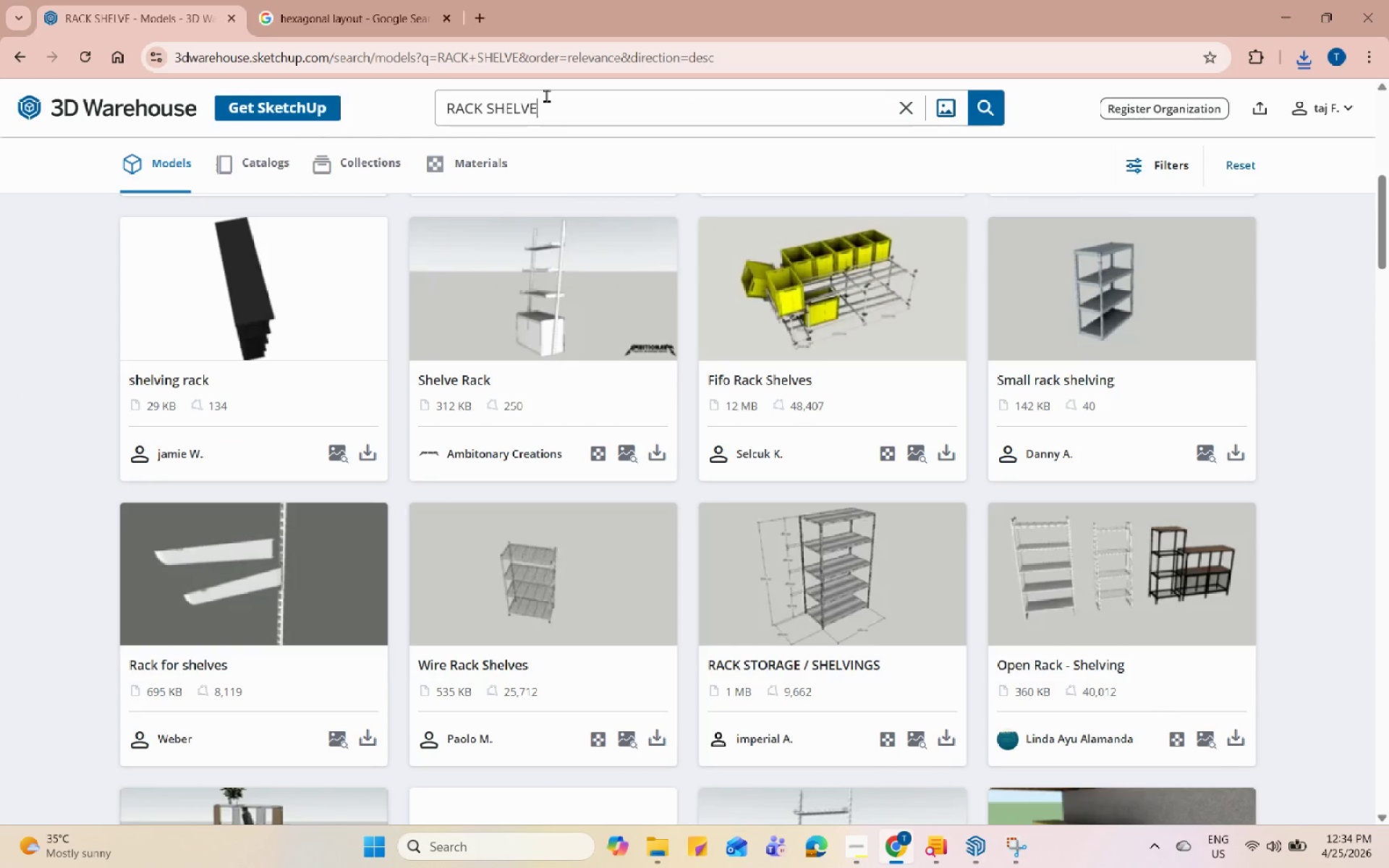 
triple_click([548, 95])
 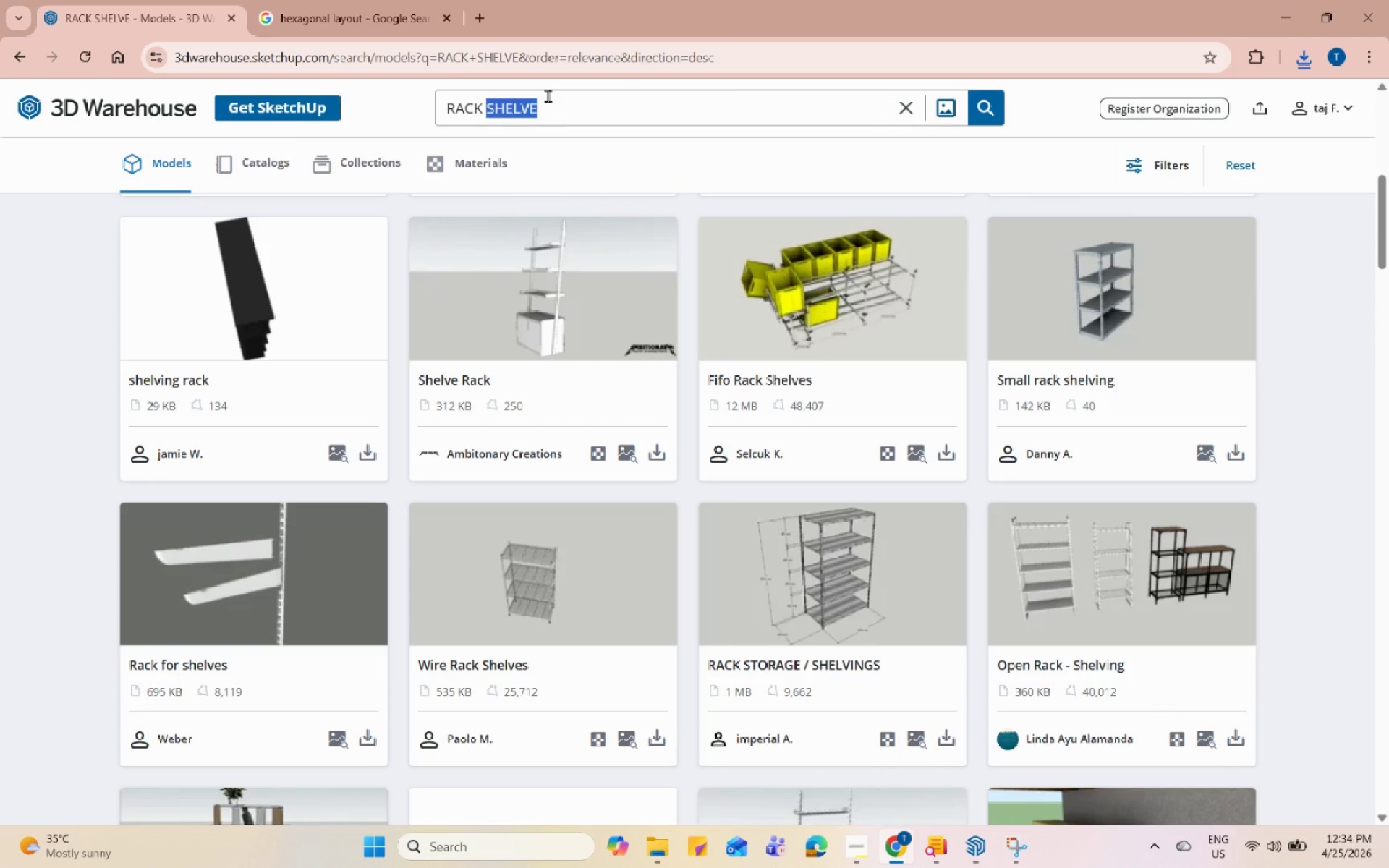 
triple_click([548, 95])
 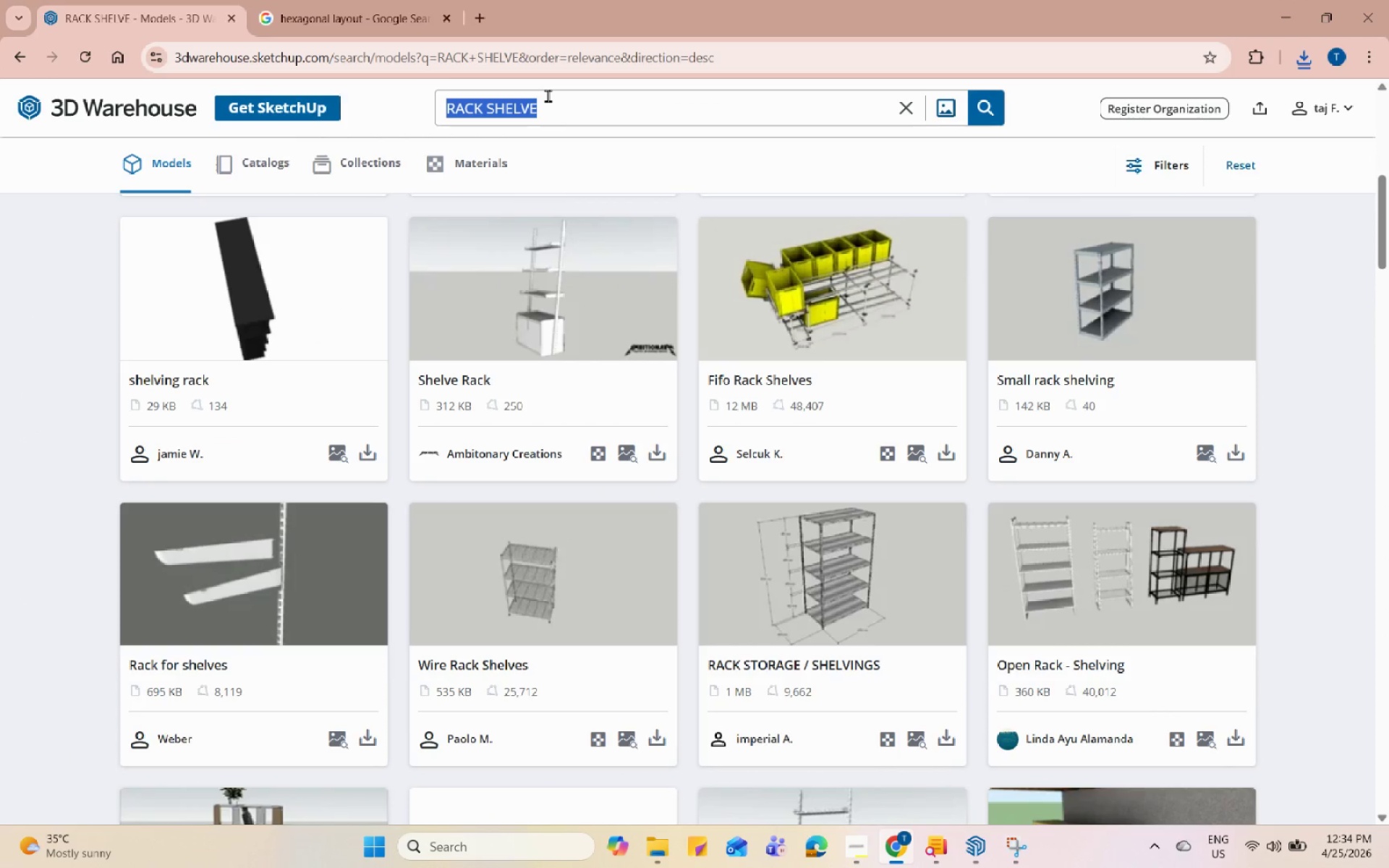 
triple_click([548, 95])
 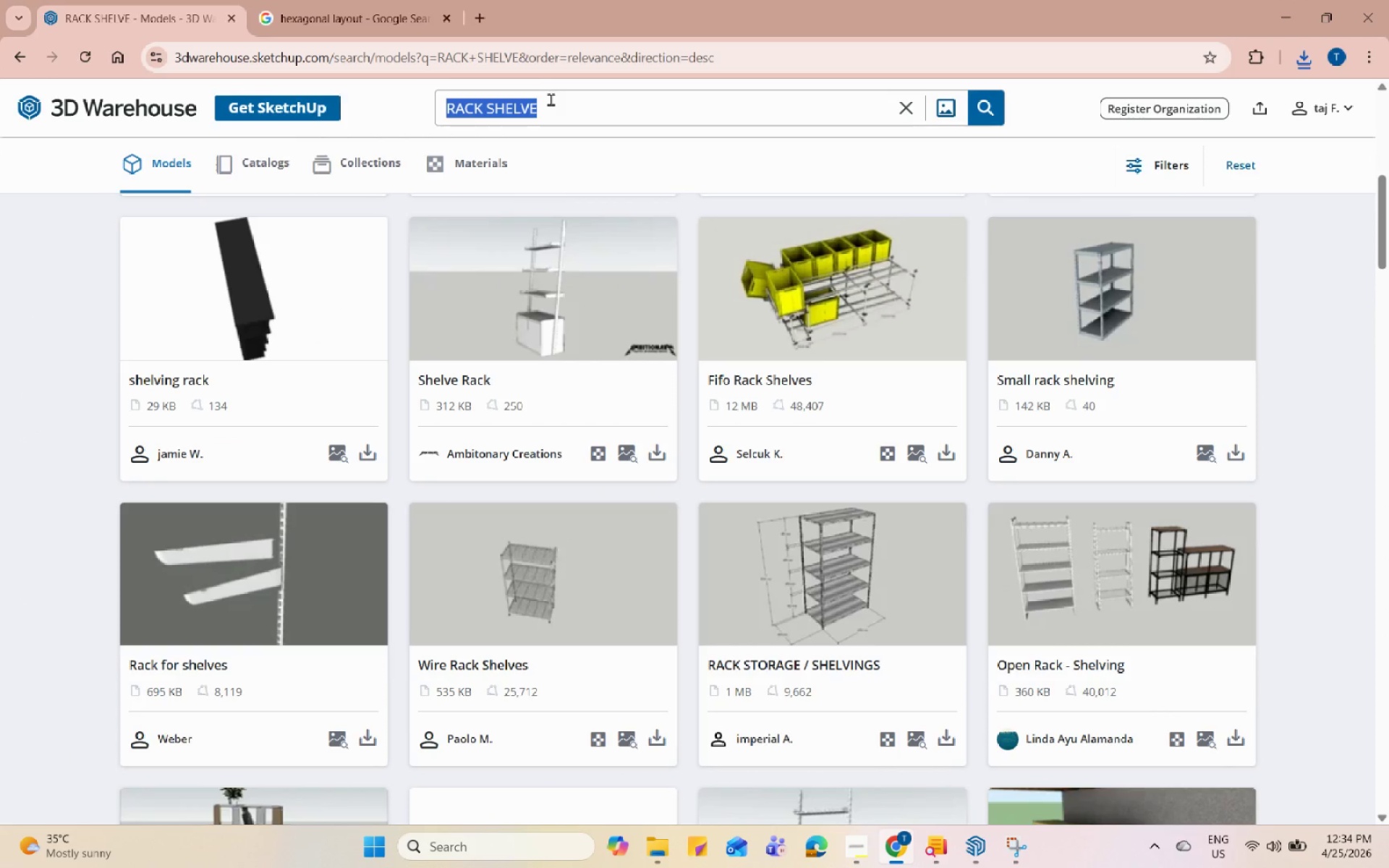 
type(SPARING)
 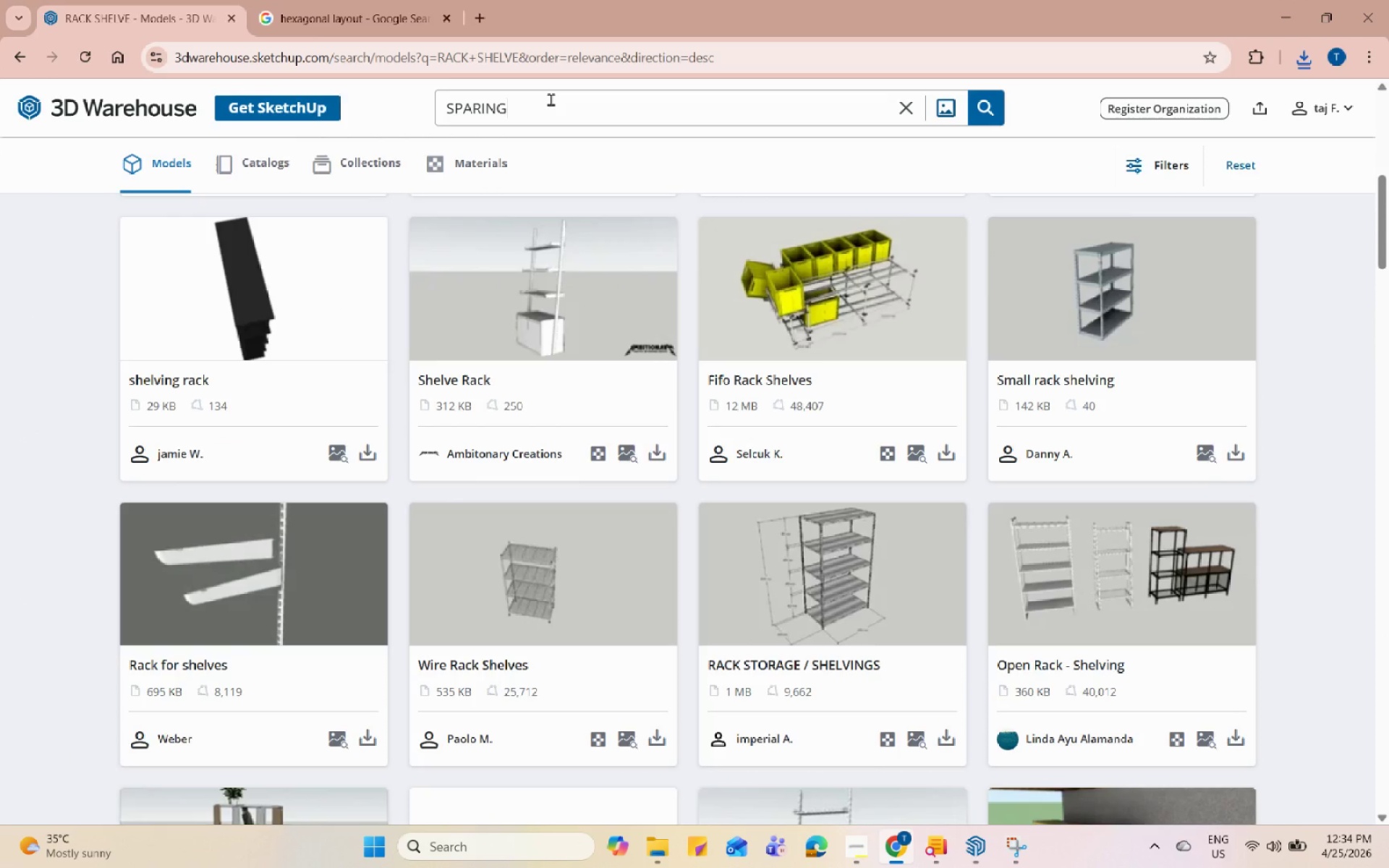 
key(Enter)
 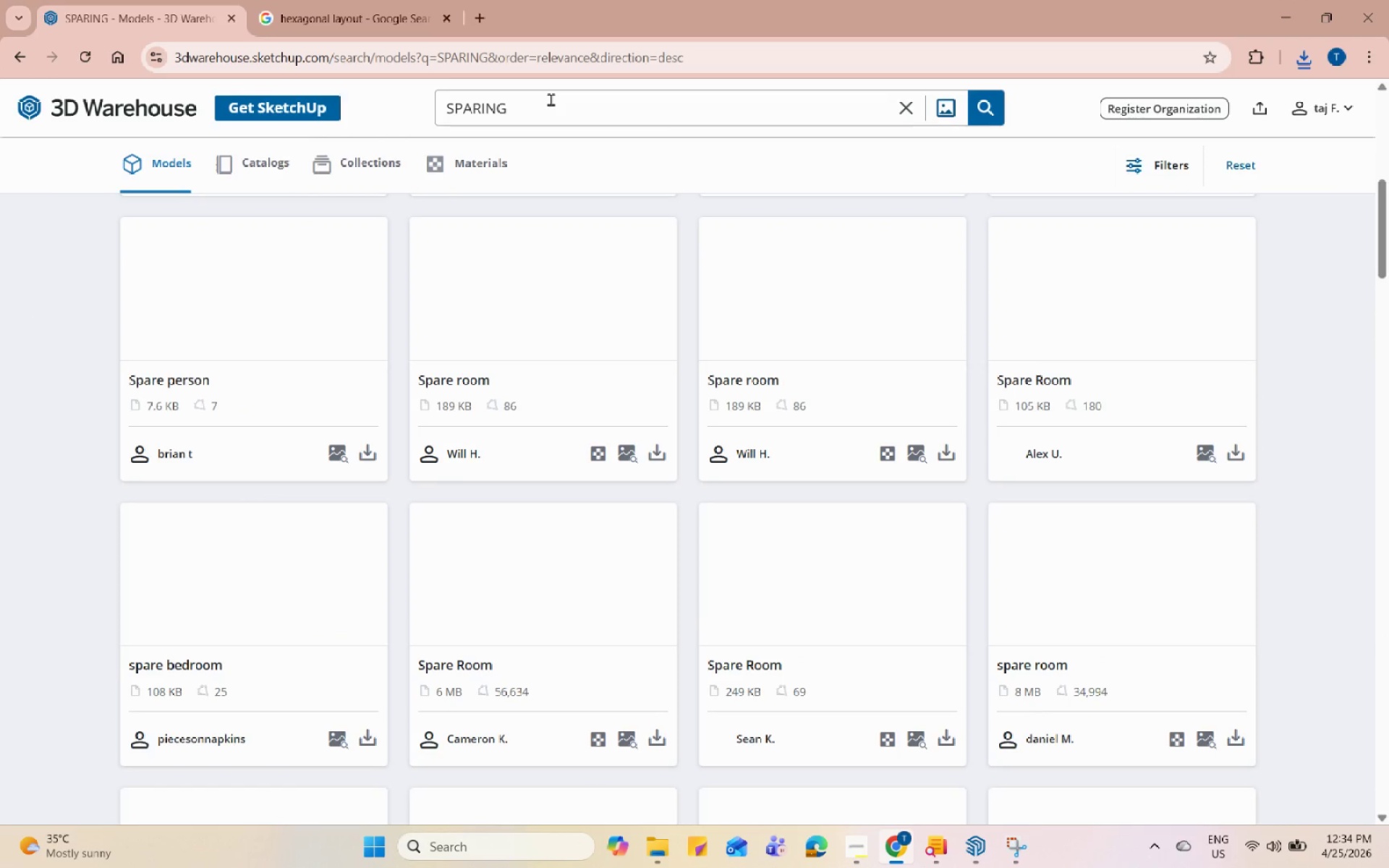 
wait(8.3)
 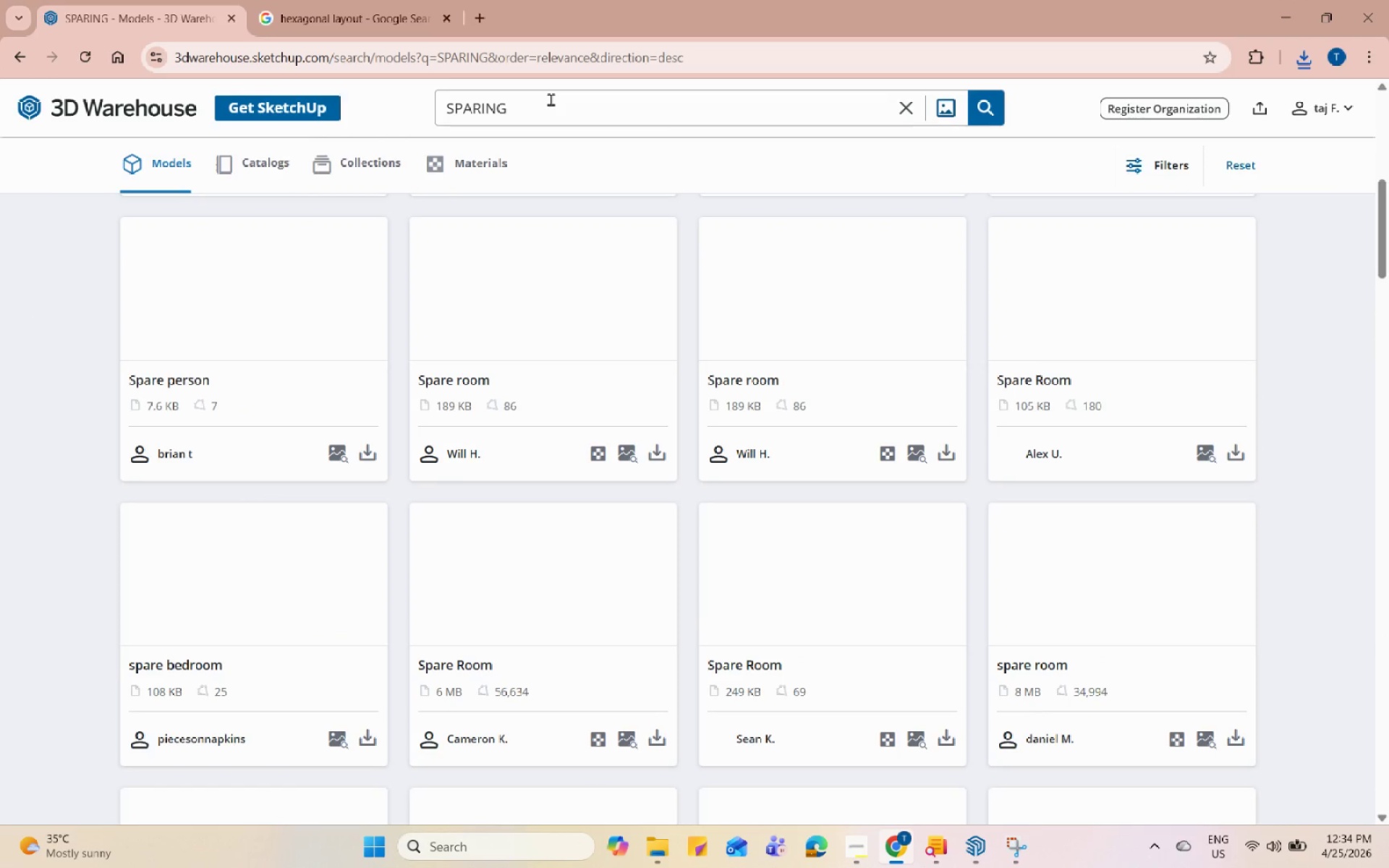 
left_click([1274, 0])
 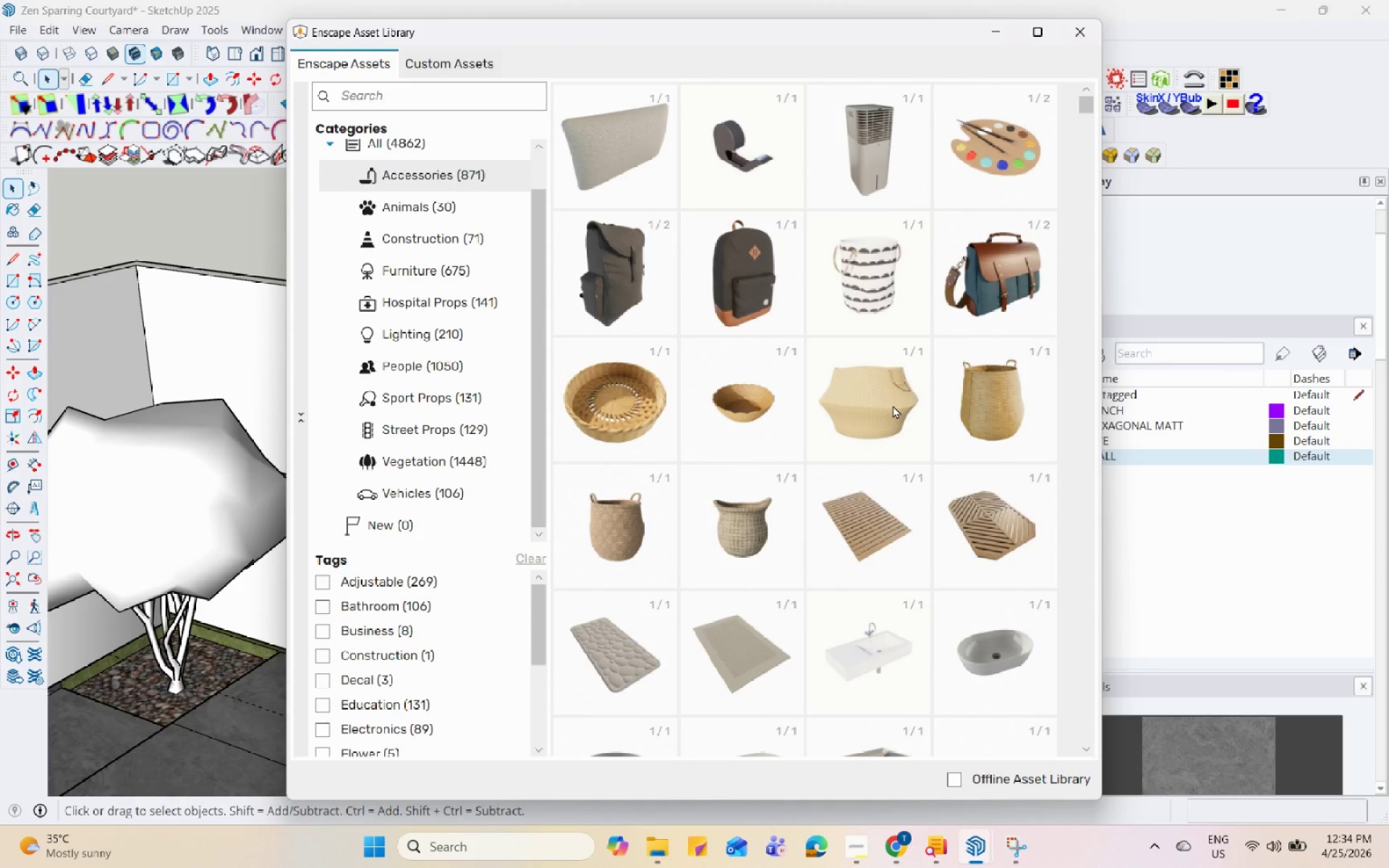 
wait(8.42)
 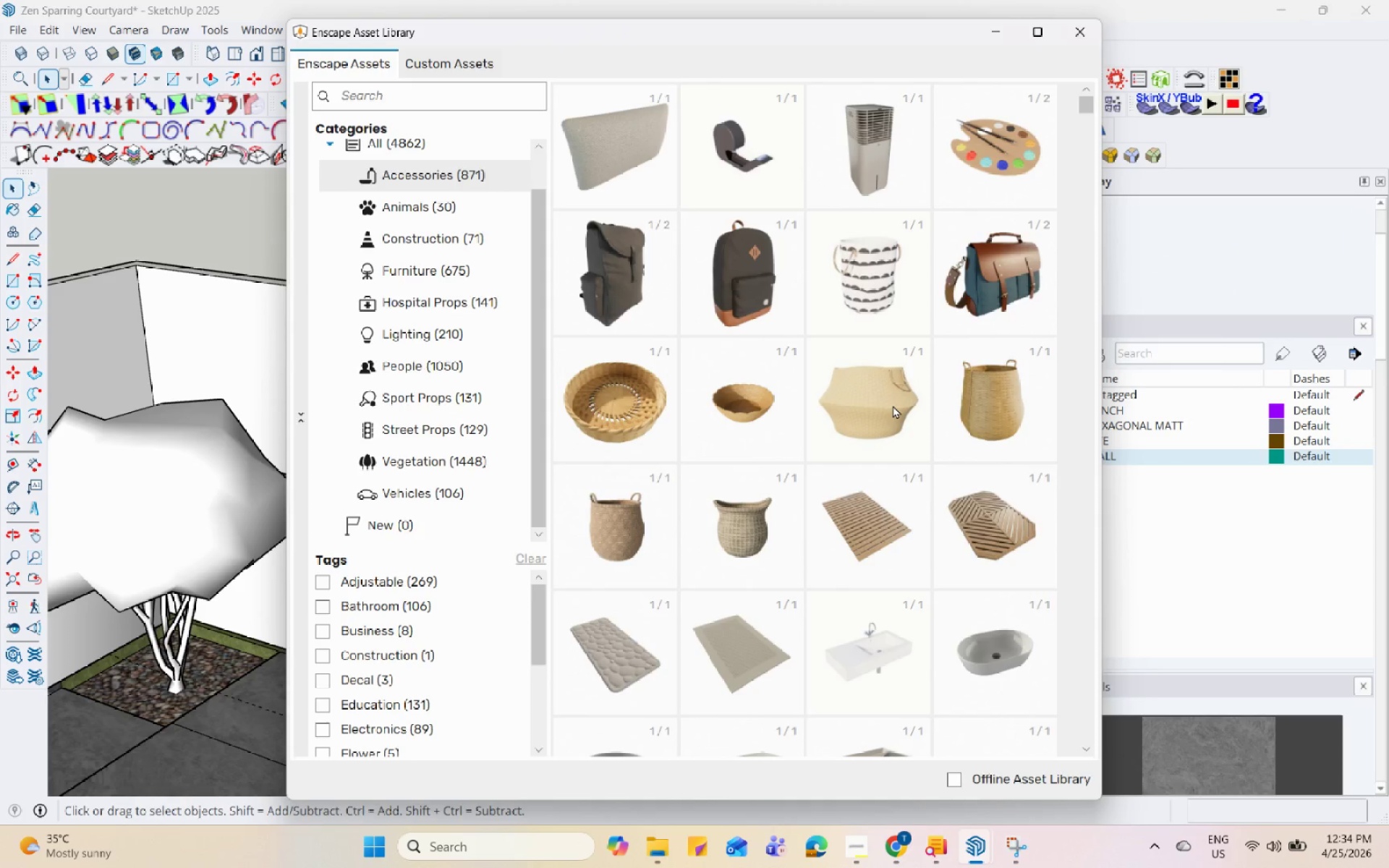 
scroll: coordinate [675, 455], scroll_direction: down, amount: 5.0
 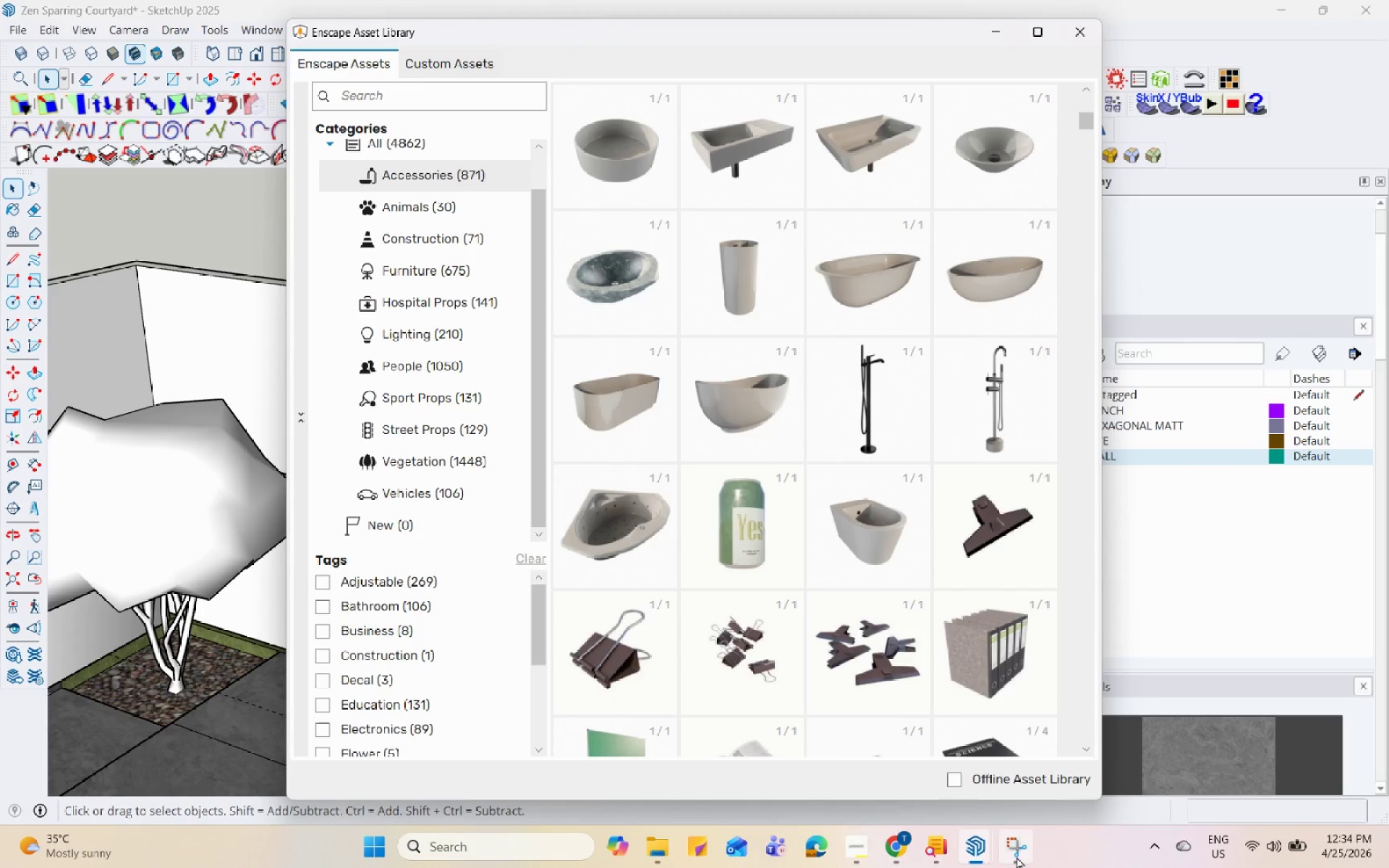 
left_click([865, 856])